 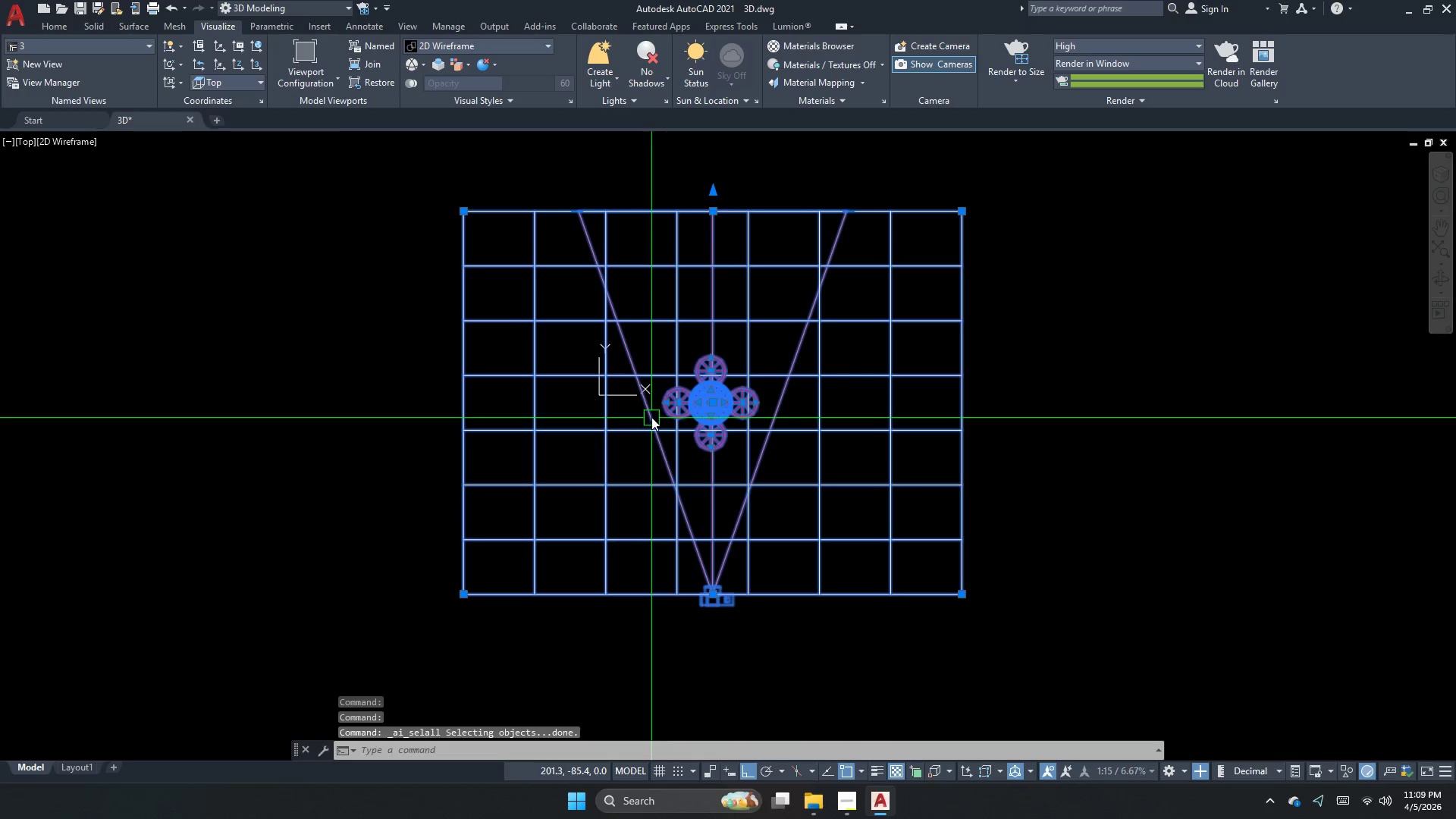 
scroll: coordinate [676, 391], scroll_direction: up, amount: 2.0
 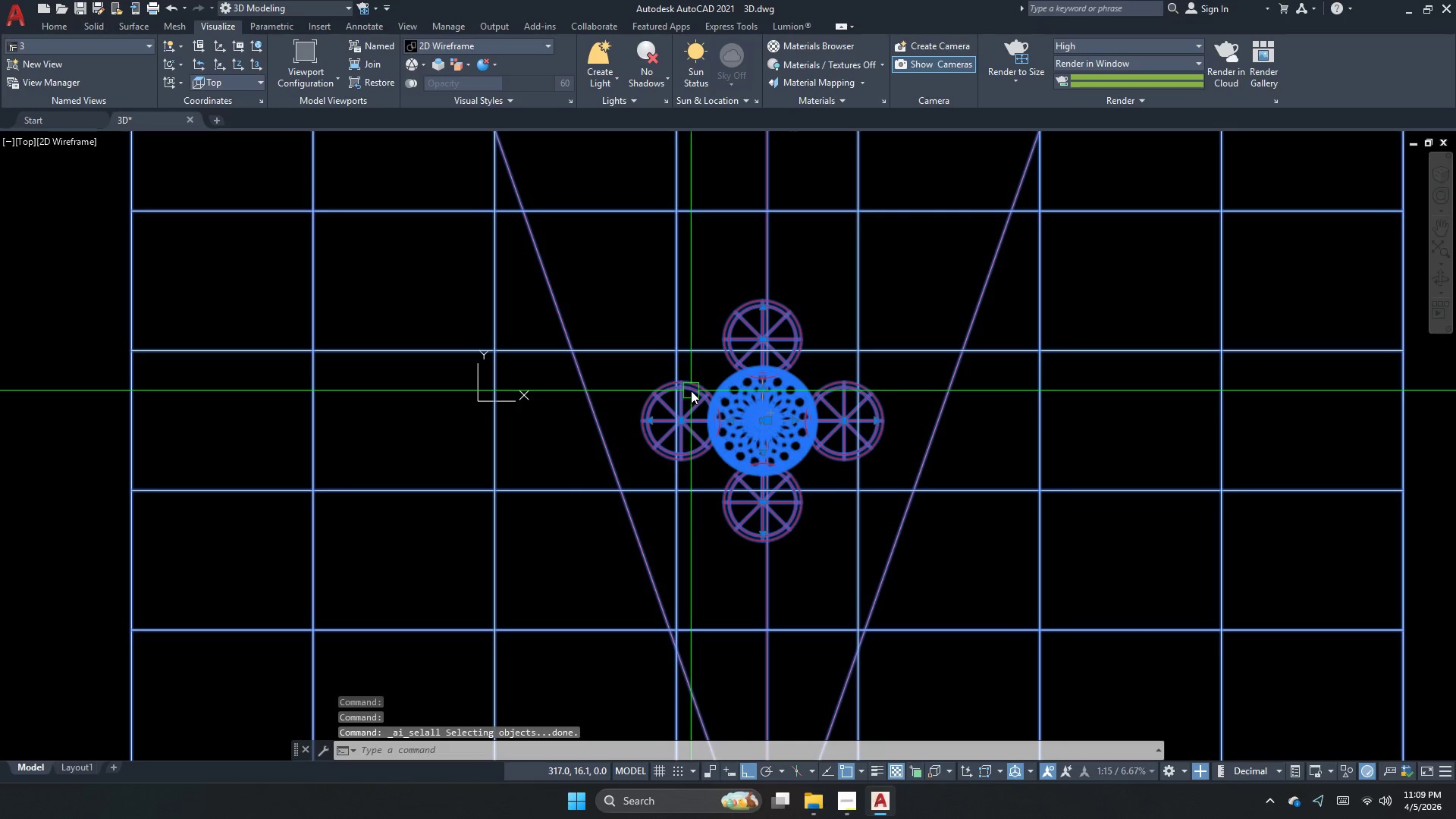 
left_click([723, 391])
 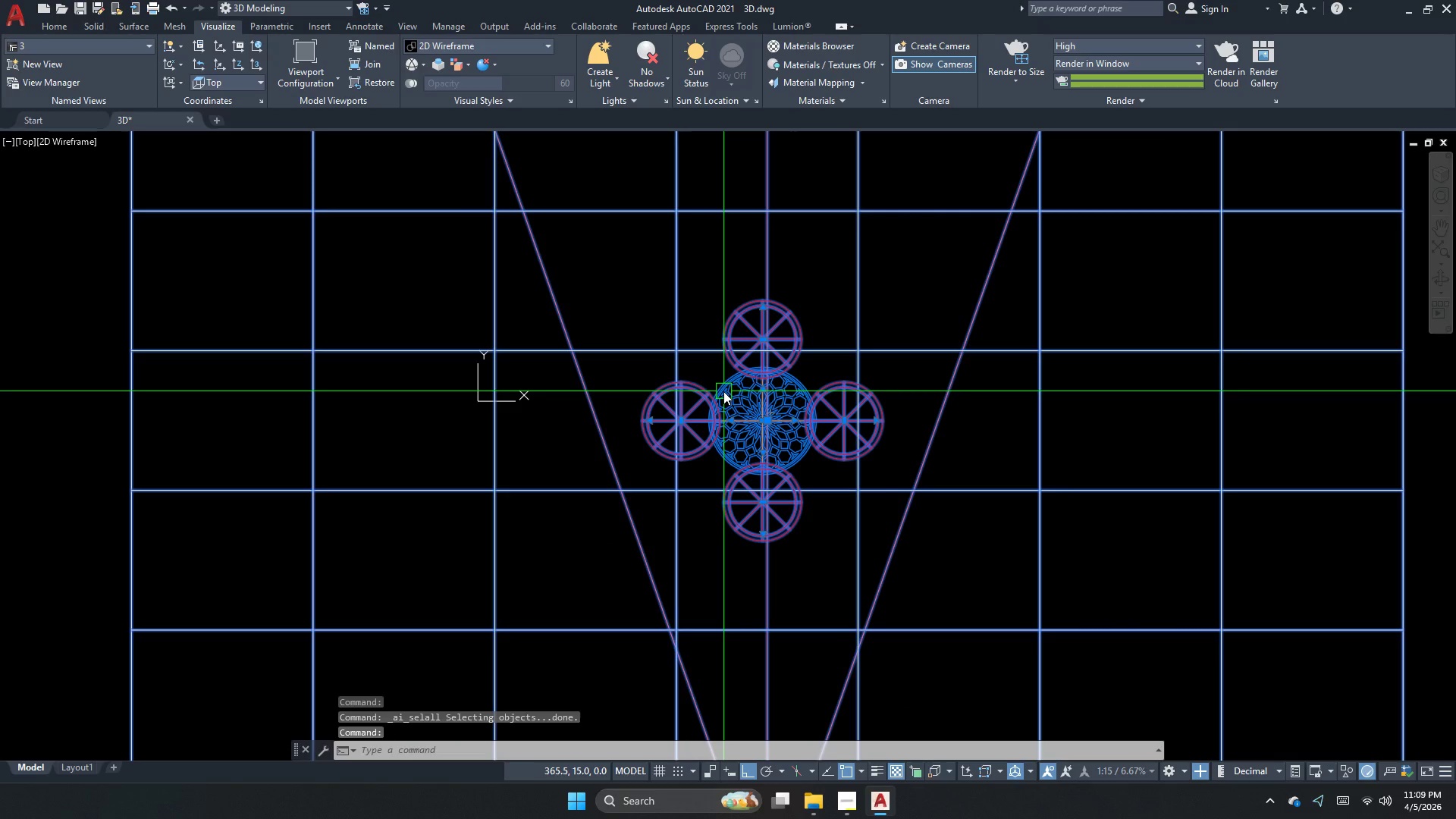 
hold_key(key=E, duration=0.38)
 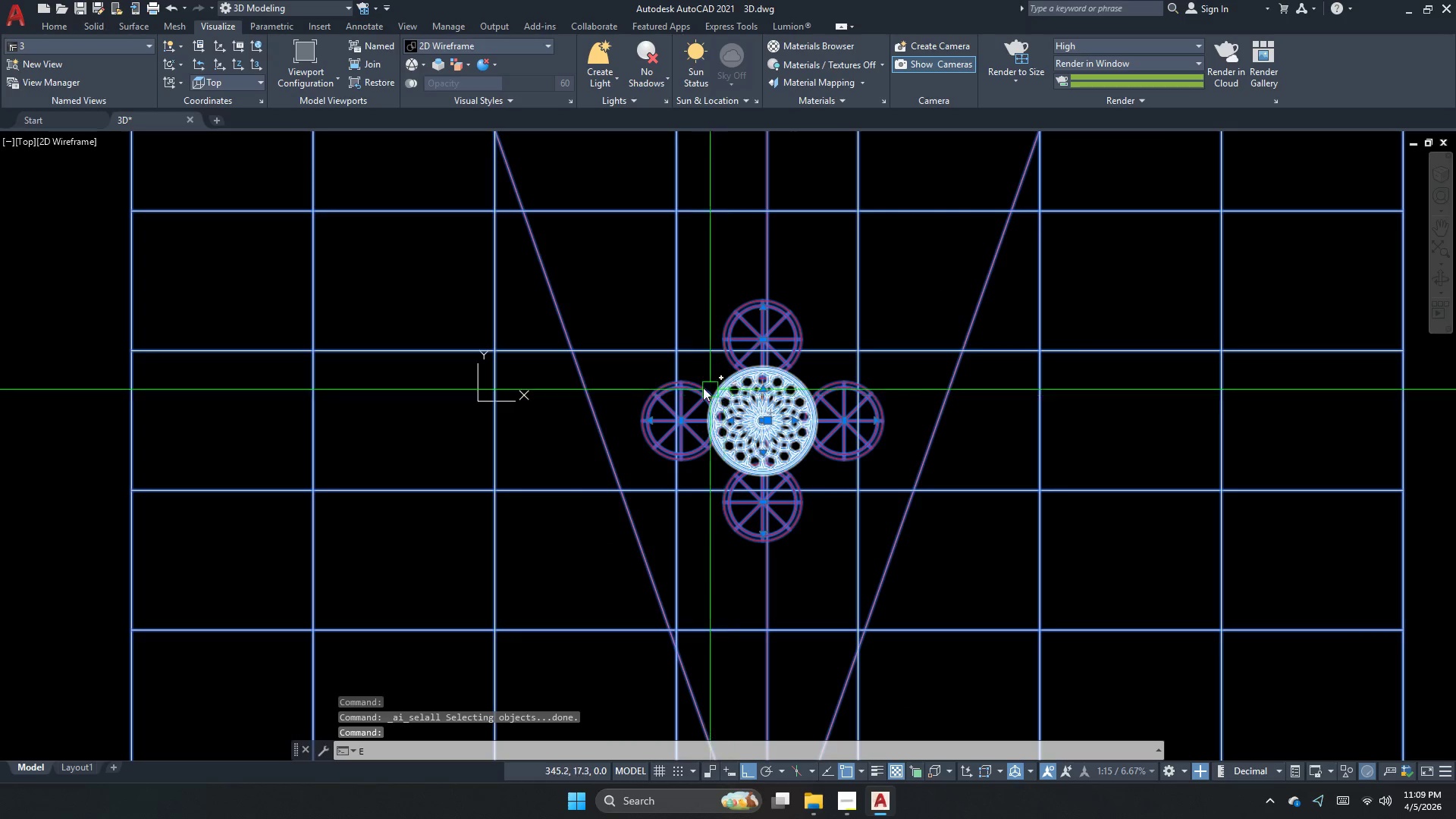 
key(Escape)
 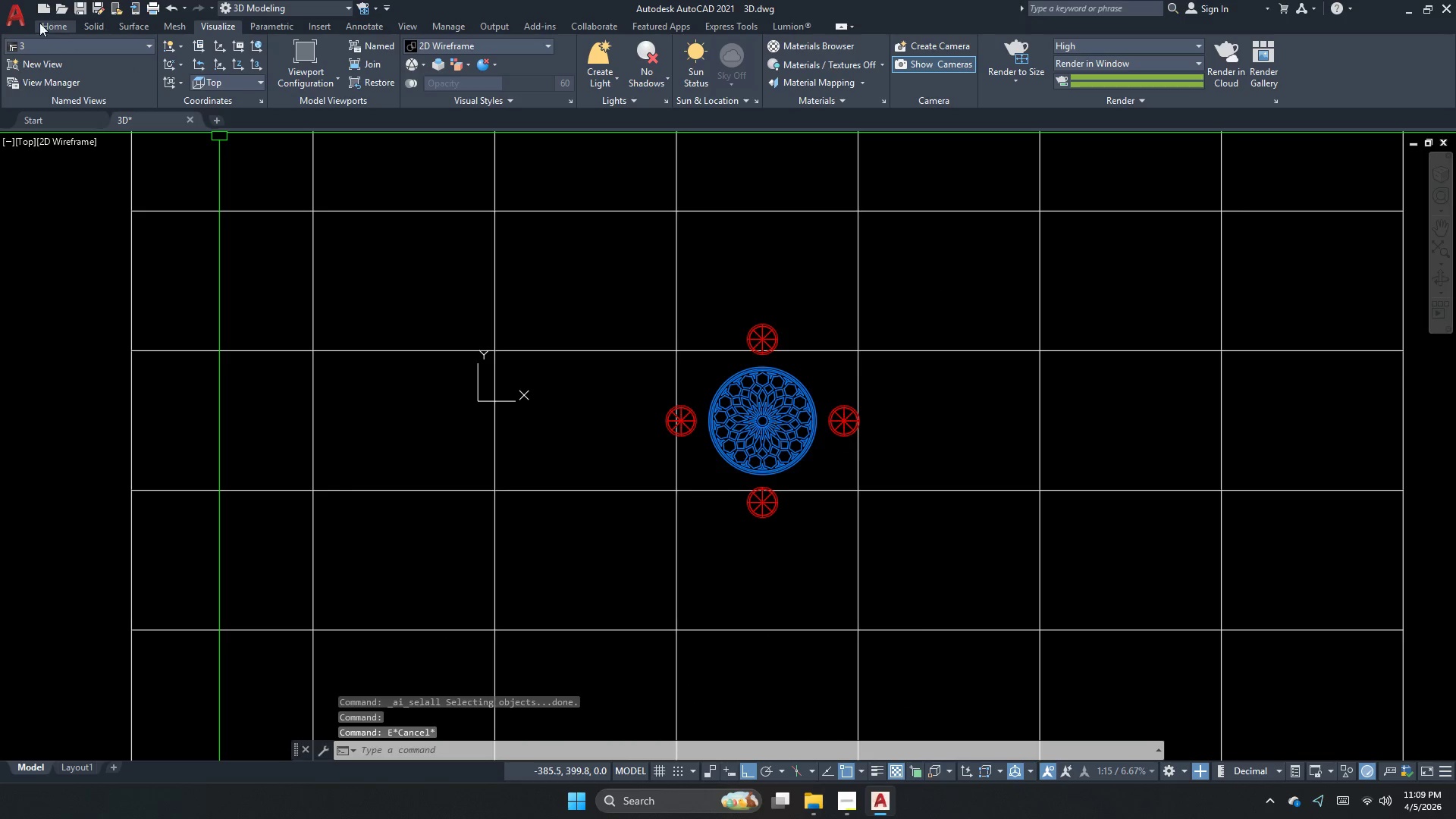 
left_click([15, 23])
 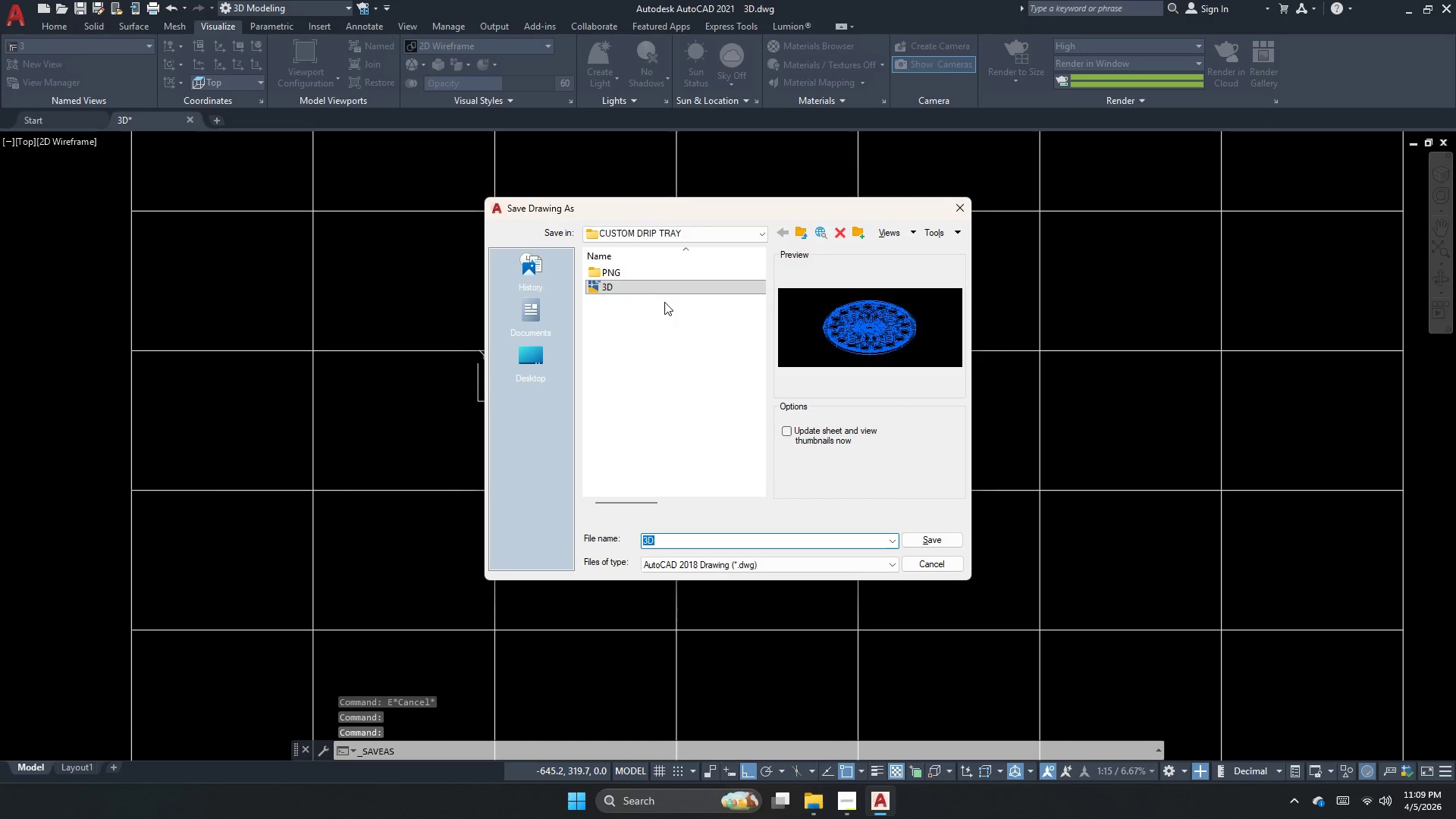 
left_click([679, 537])
 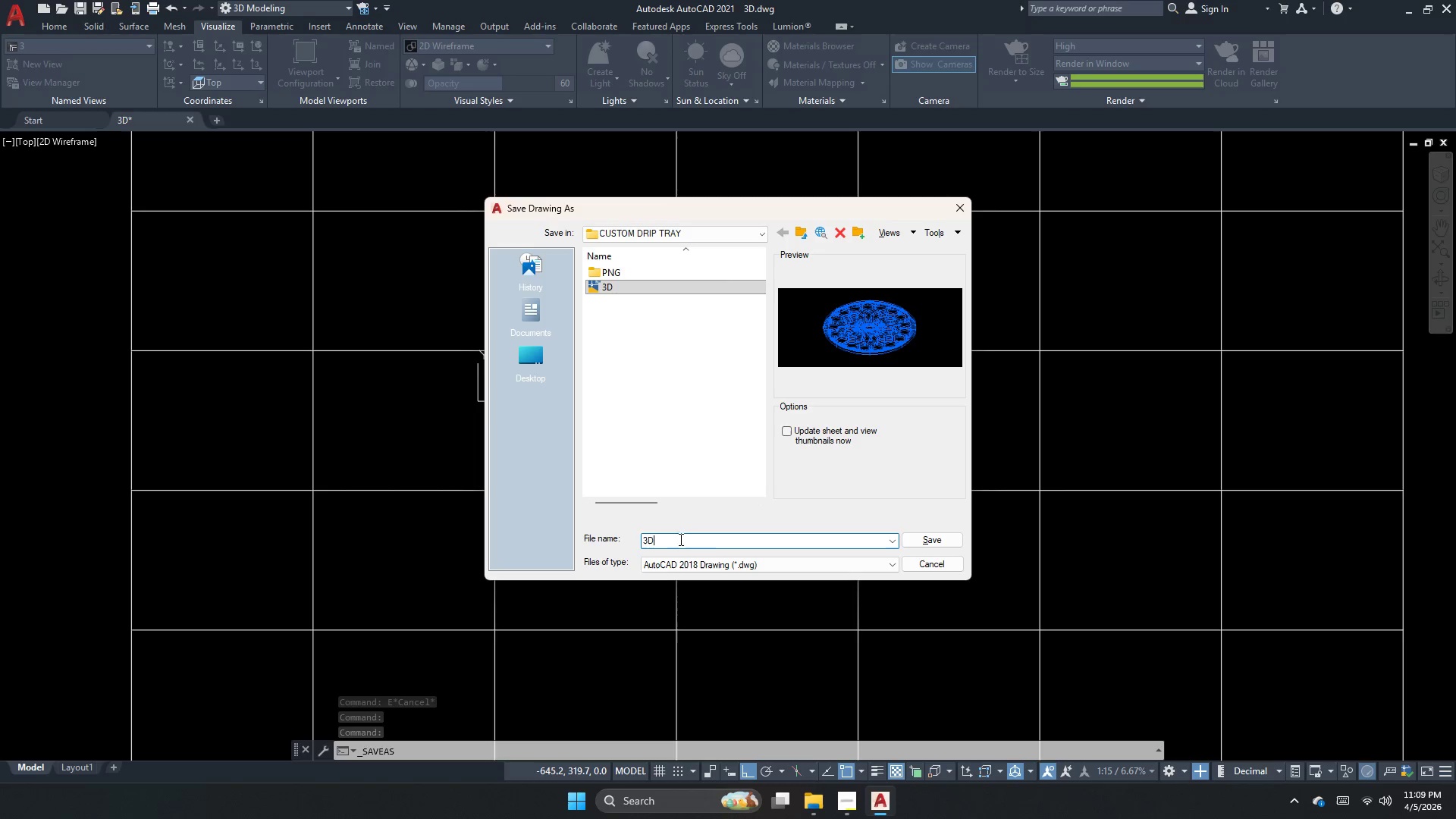 
left_click([951, 207])
 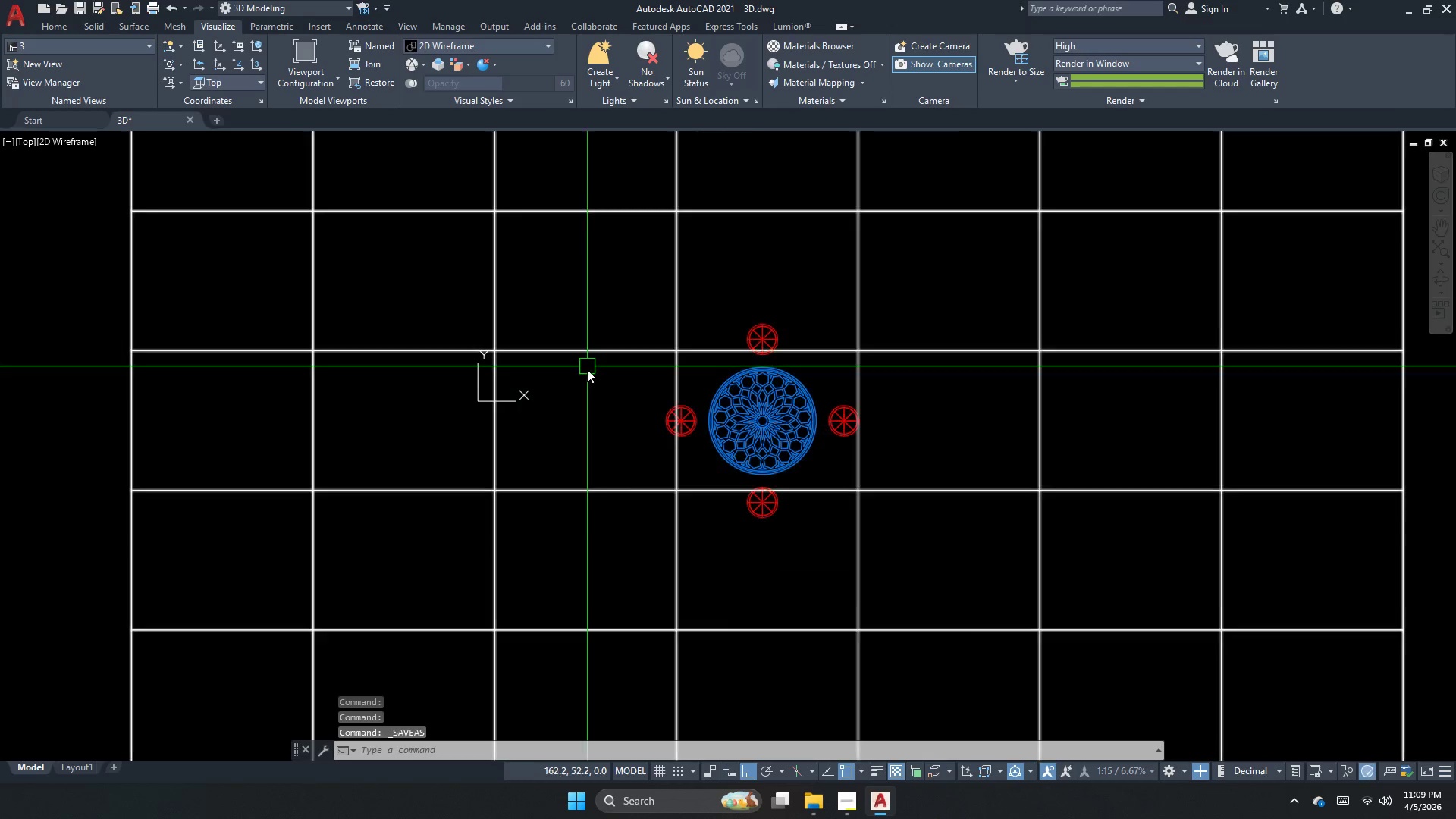 
key(Escape)
 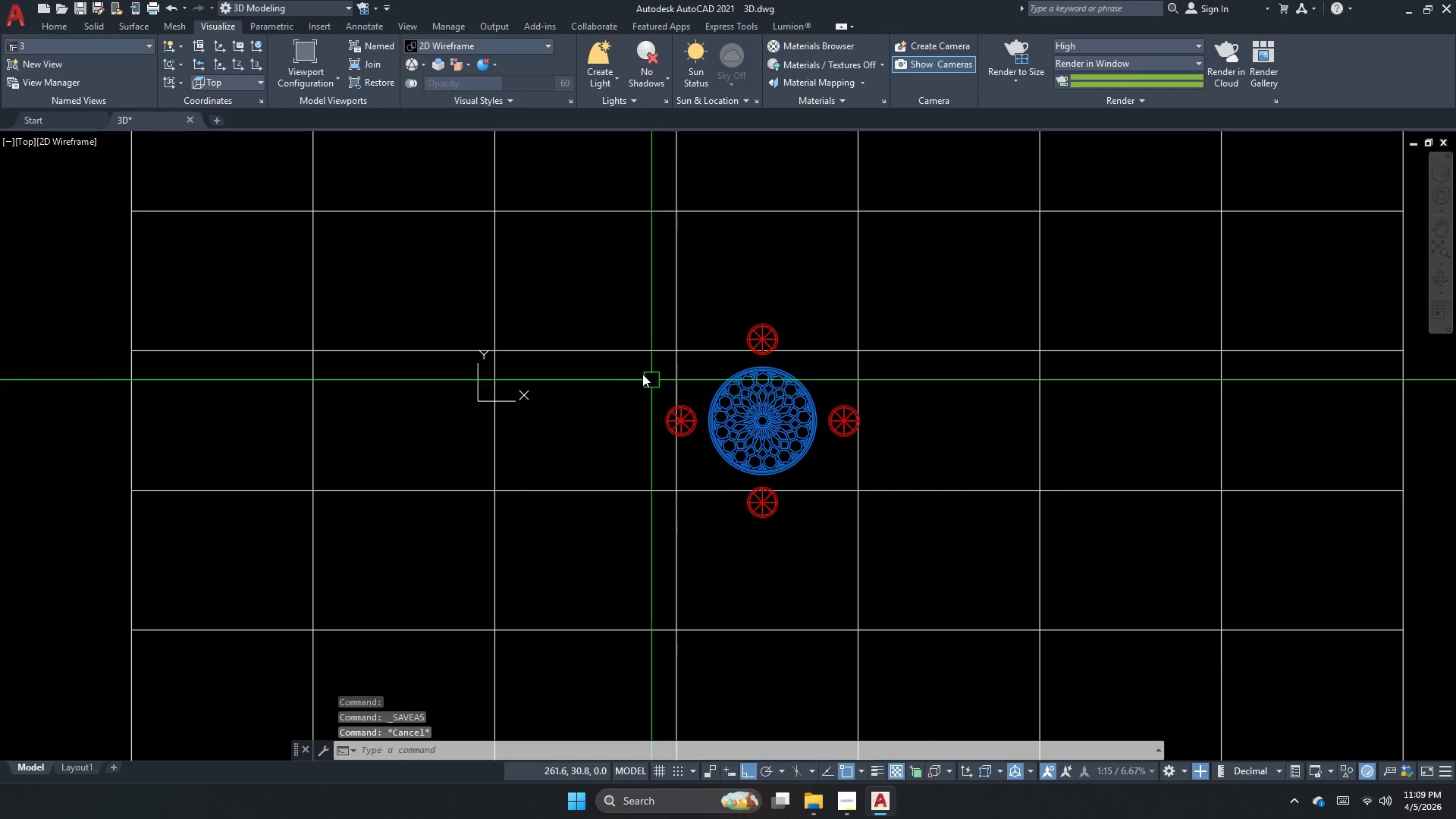 
key(Control+A)
 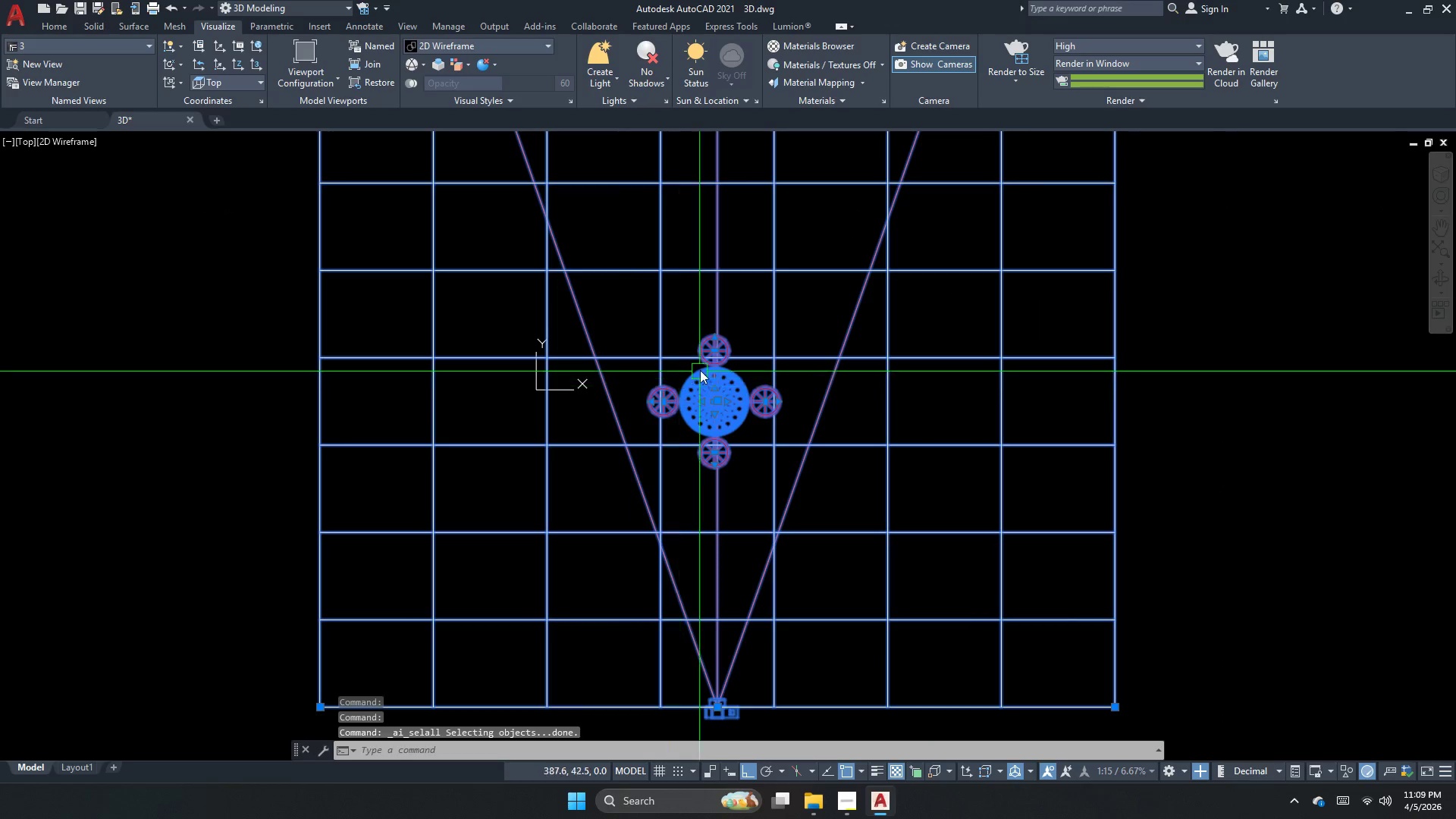 
scroll: coordinate [633, 369], scroll_direction: down, amount: 1.0
 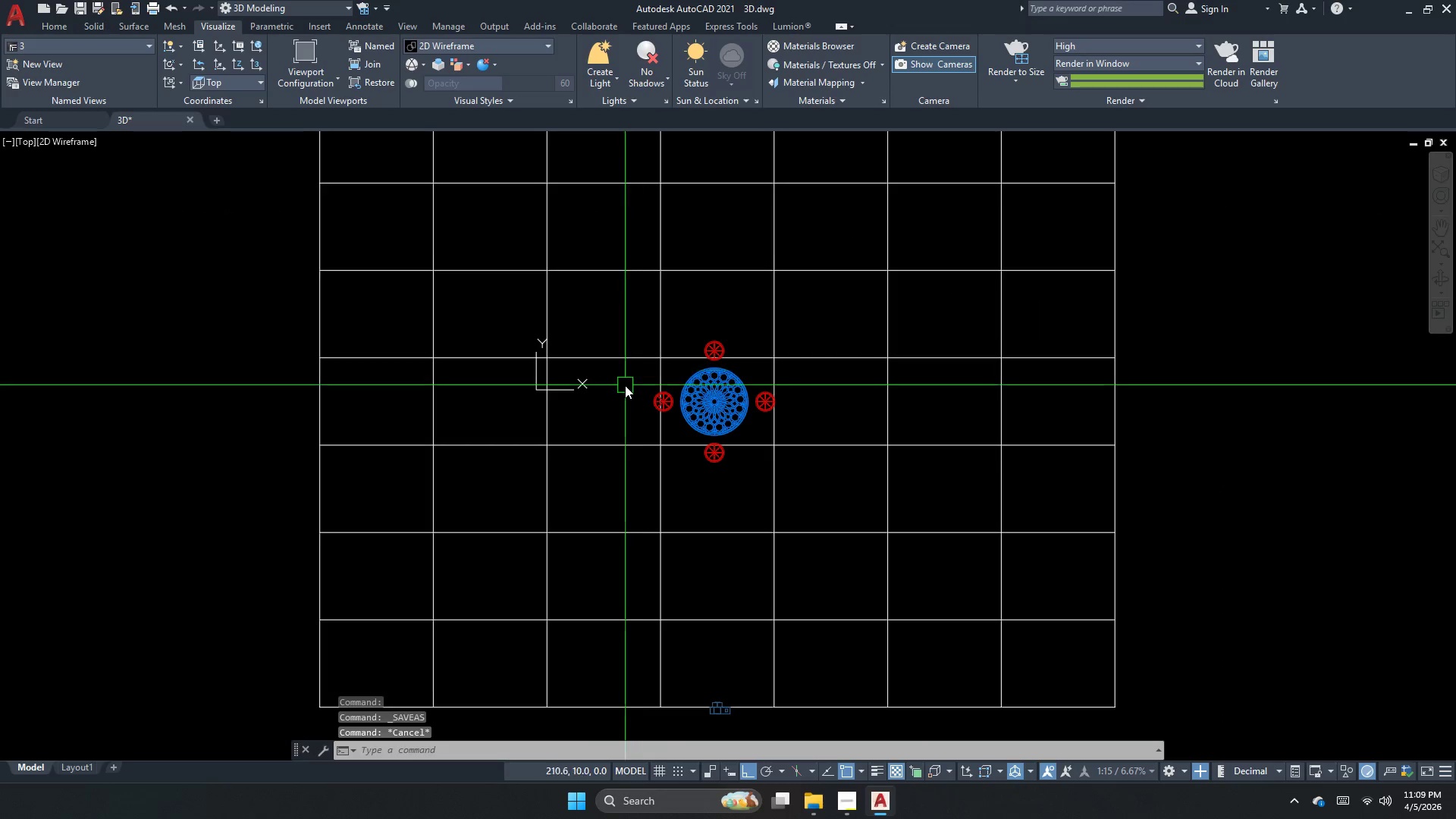 
hold_key(key=ShiftLeft, duration=0.55)
left_click([693, 397])
 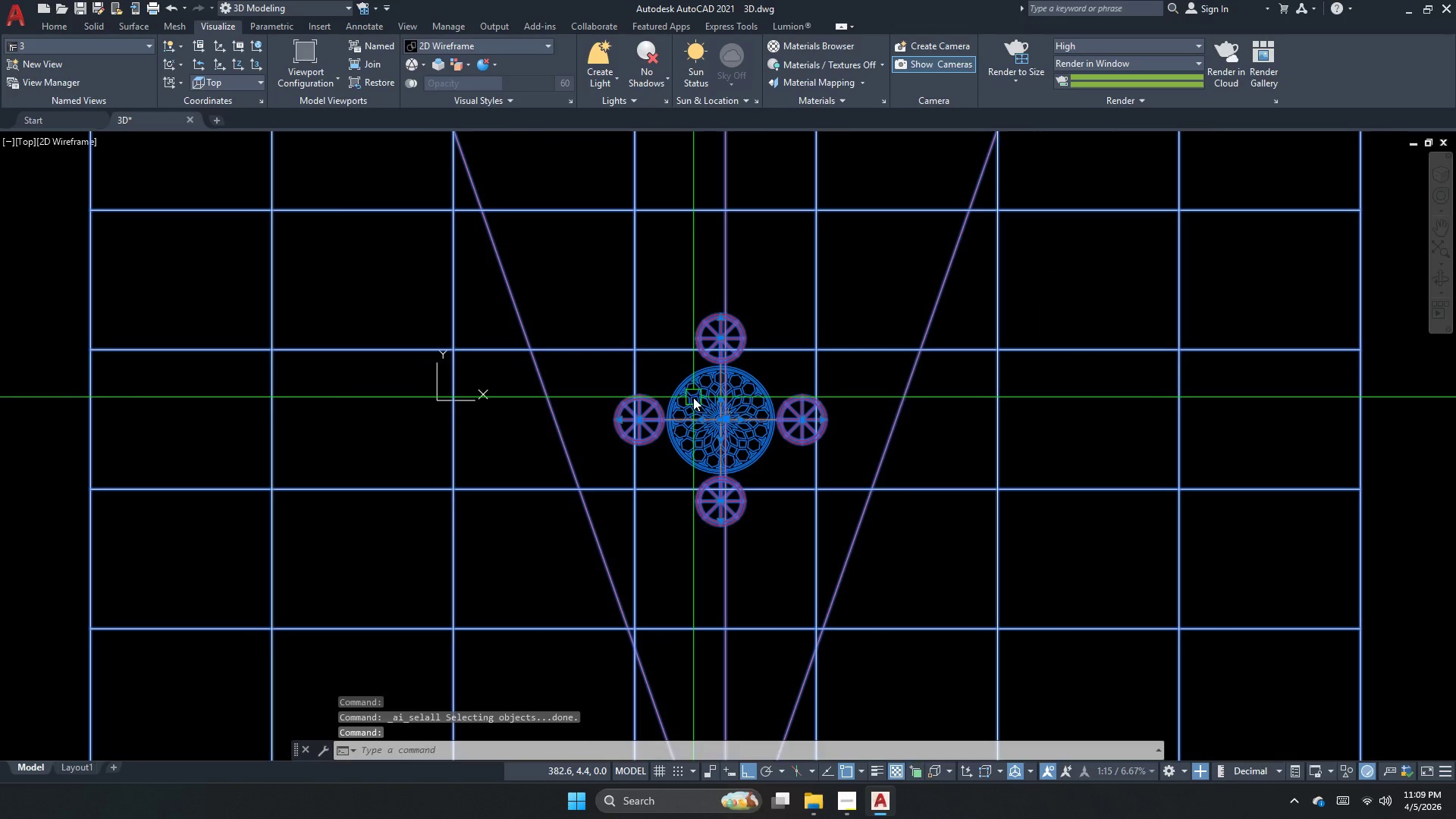 
scroll: coordinate [702, 370], scroll_direction: up, amount: 1.0
 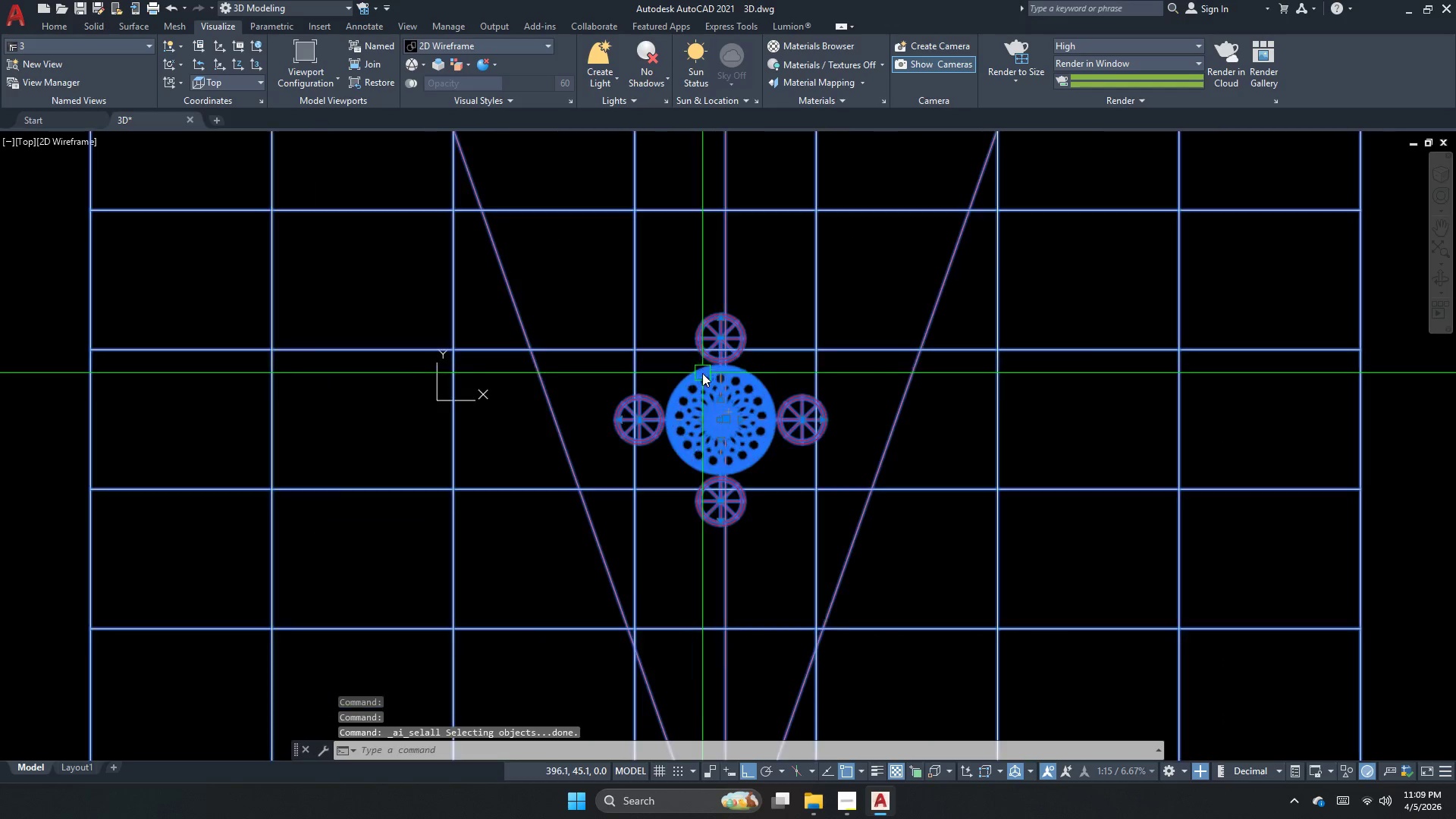 
key(E)
 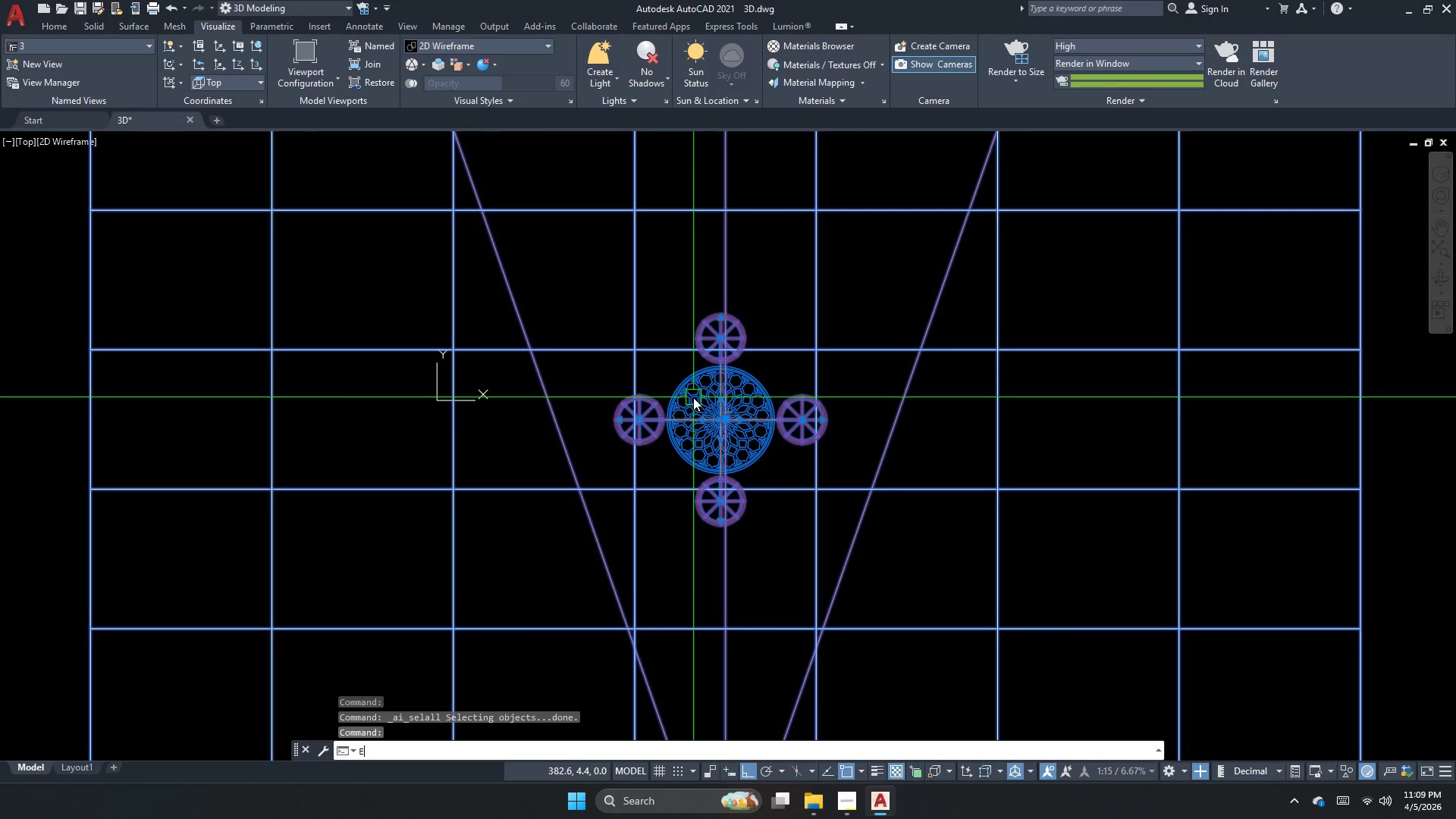 
key(Space)
 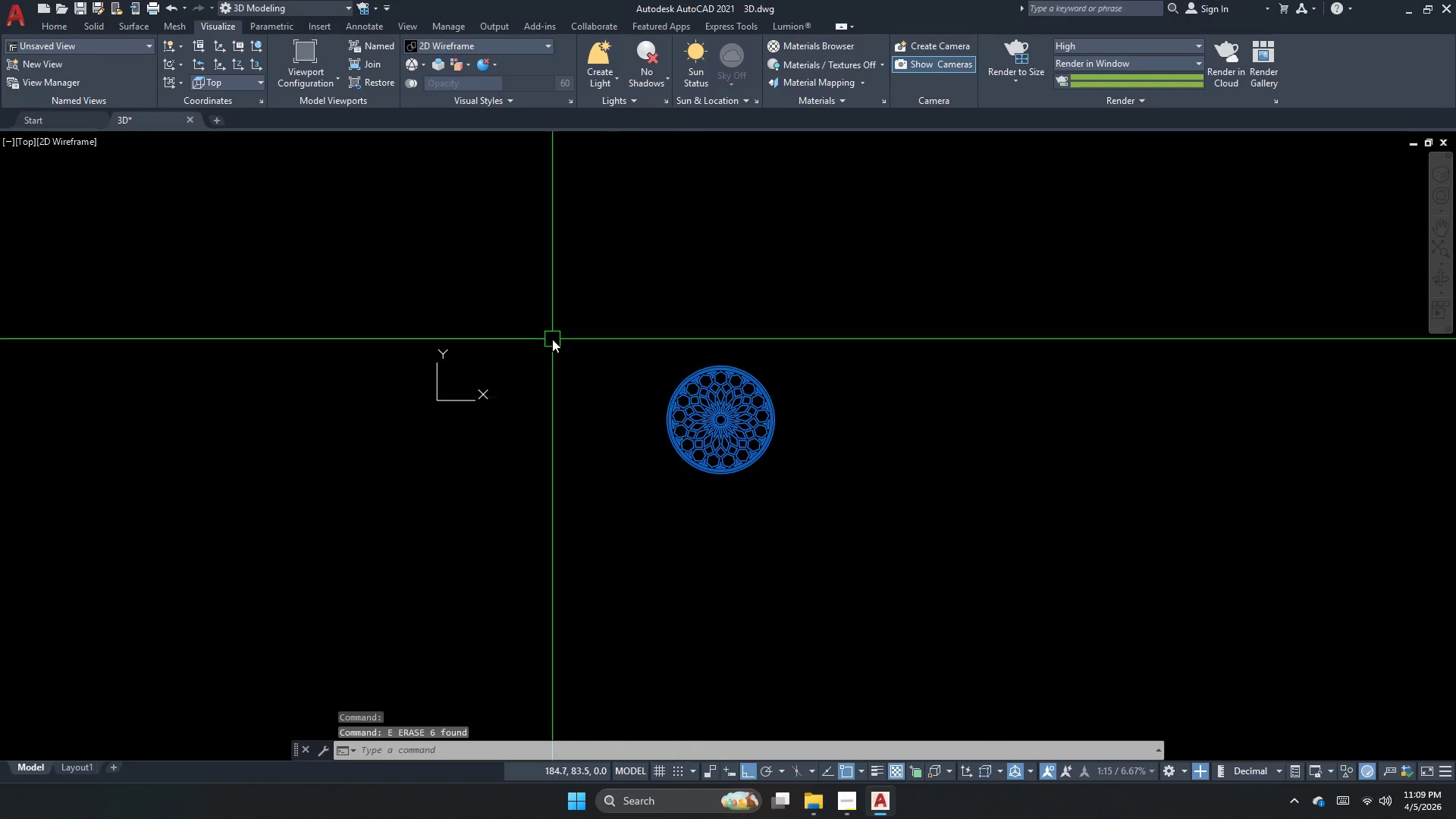 
middle_click([529, 330])
 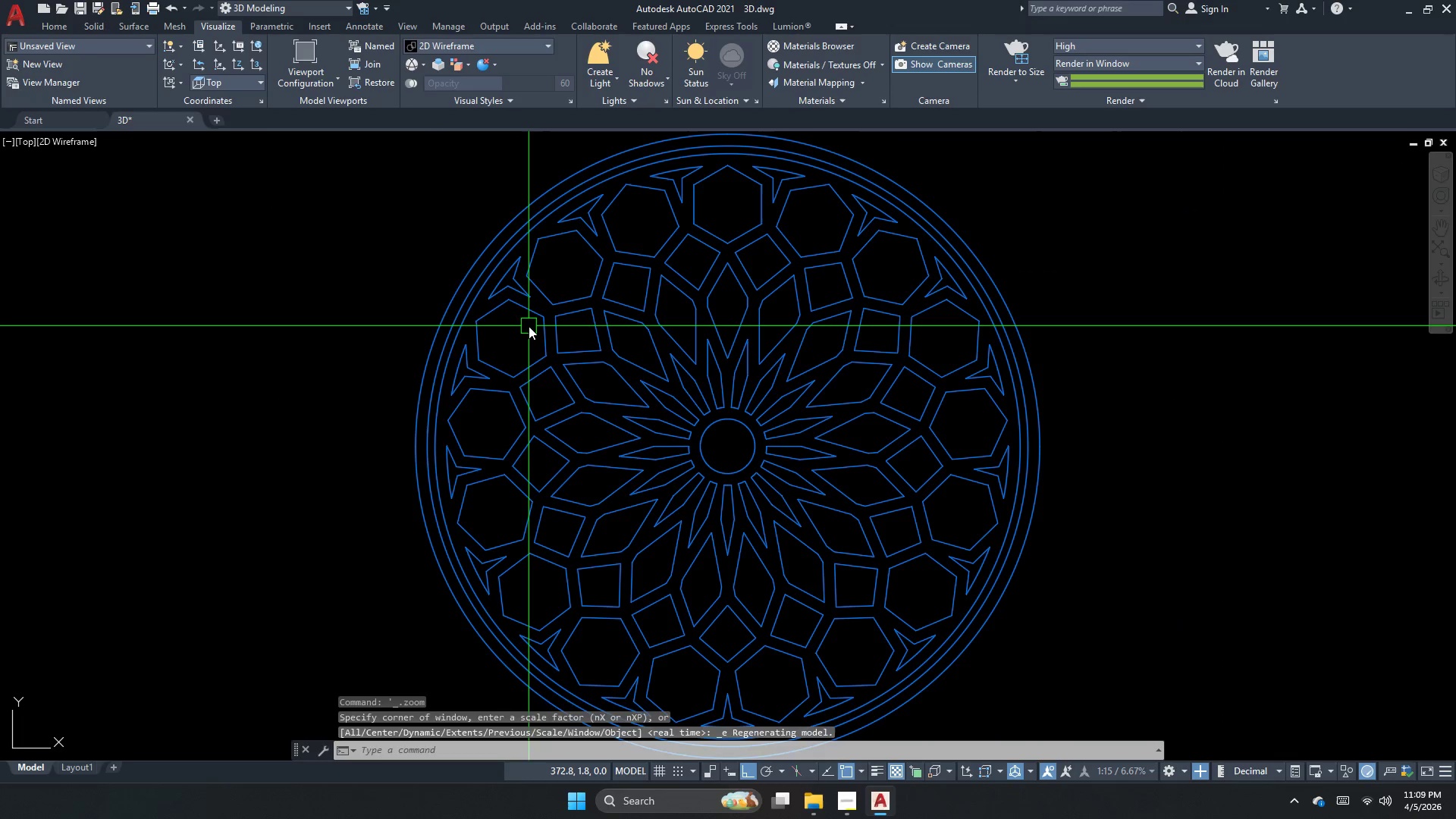 
scroll: coordinate [529, 330], scroll_direction: down, amount: 3.0
 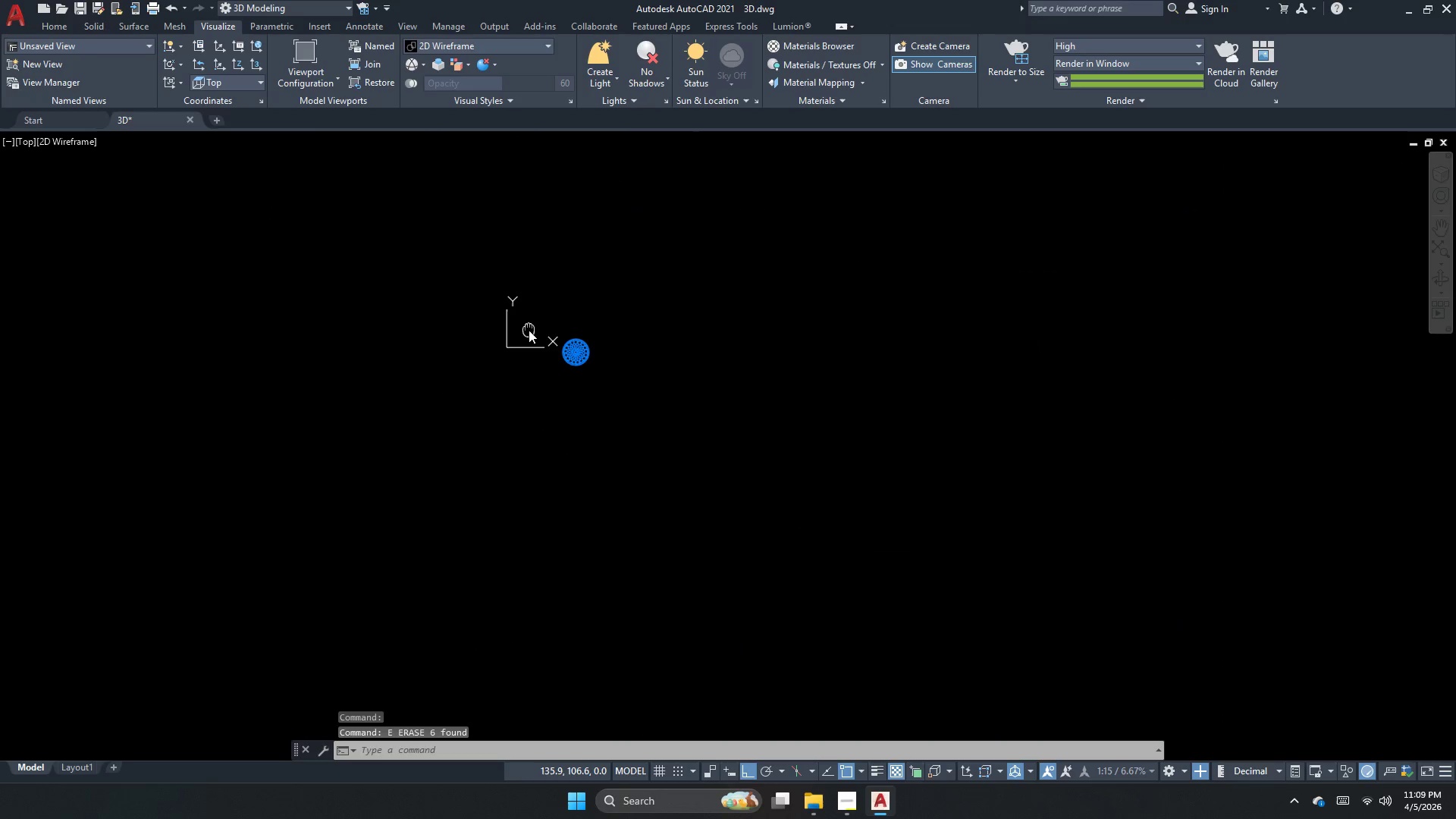 
key(Escape)
 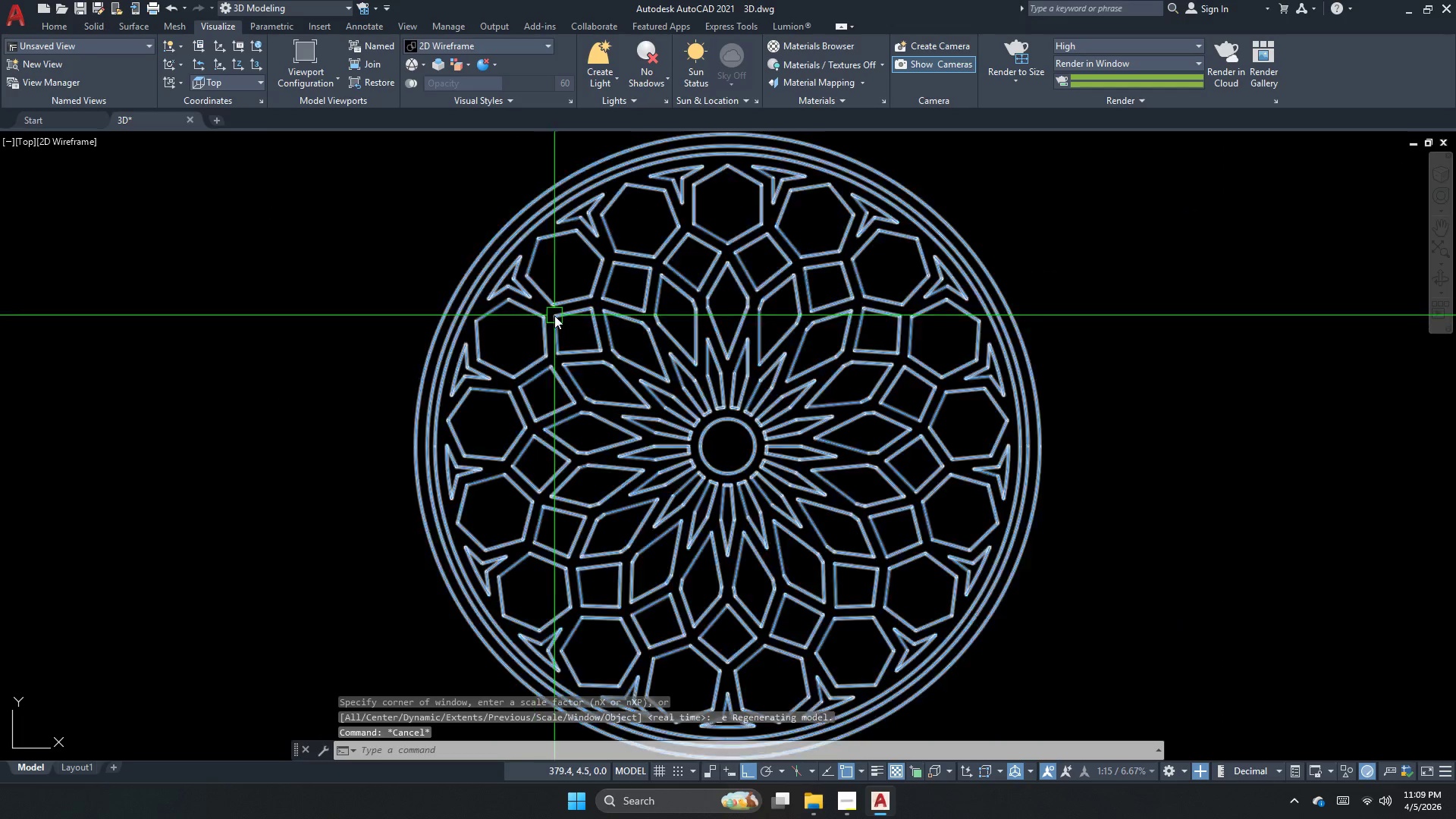 
key(Control+S)
 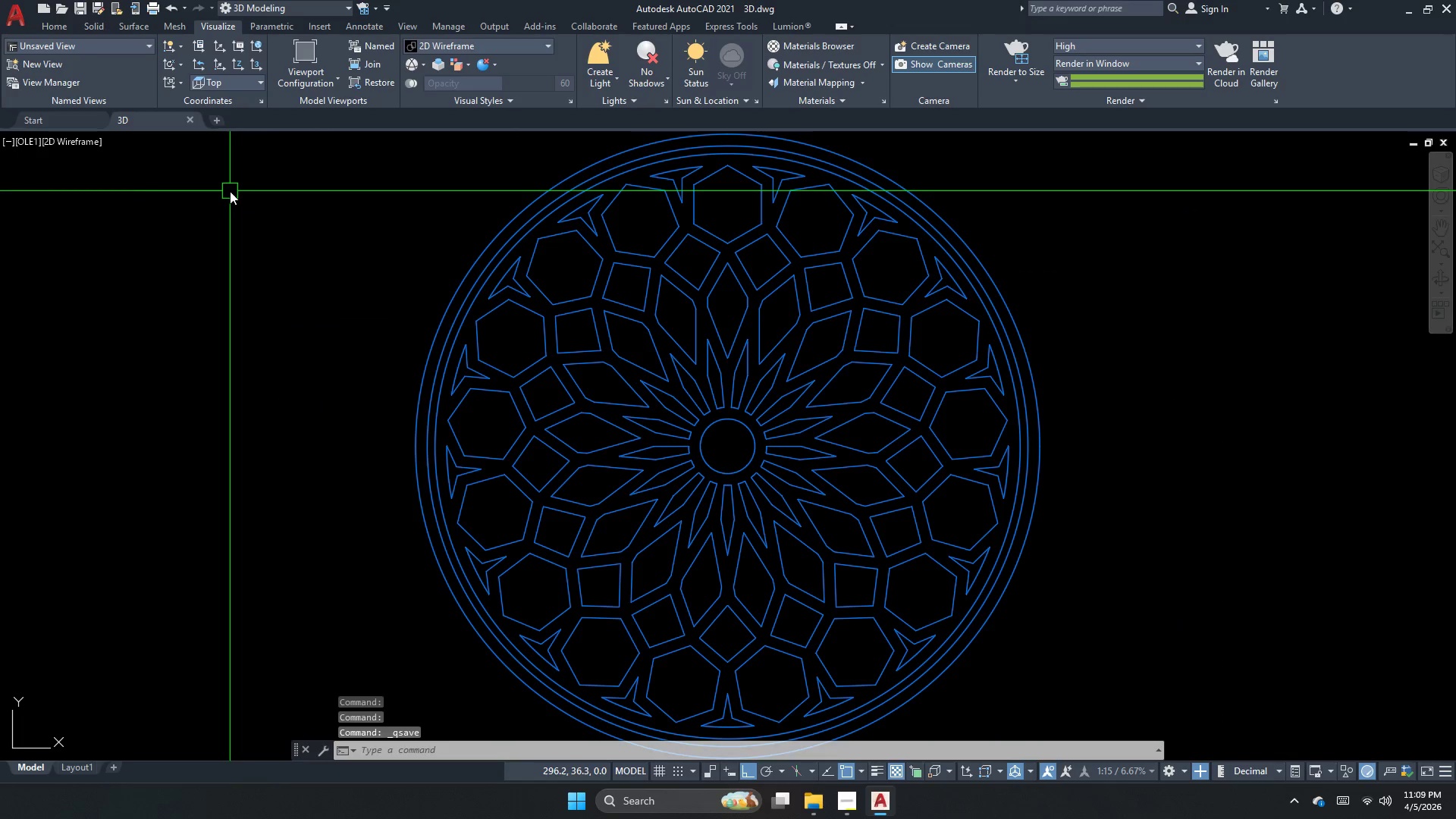 
key(Escape)
type(purge)
 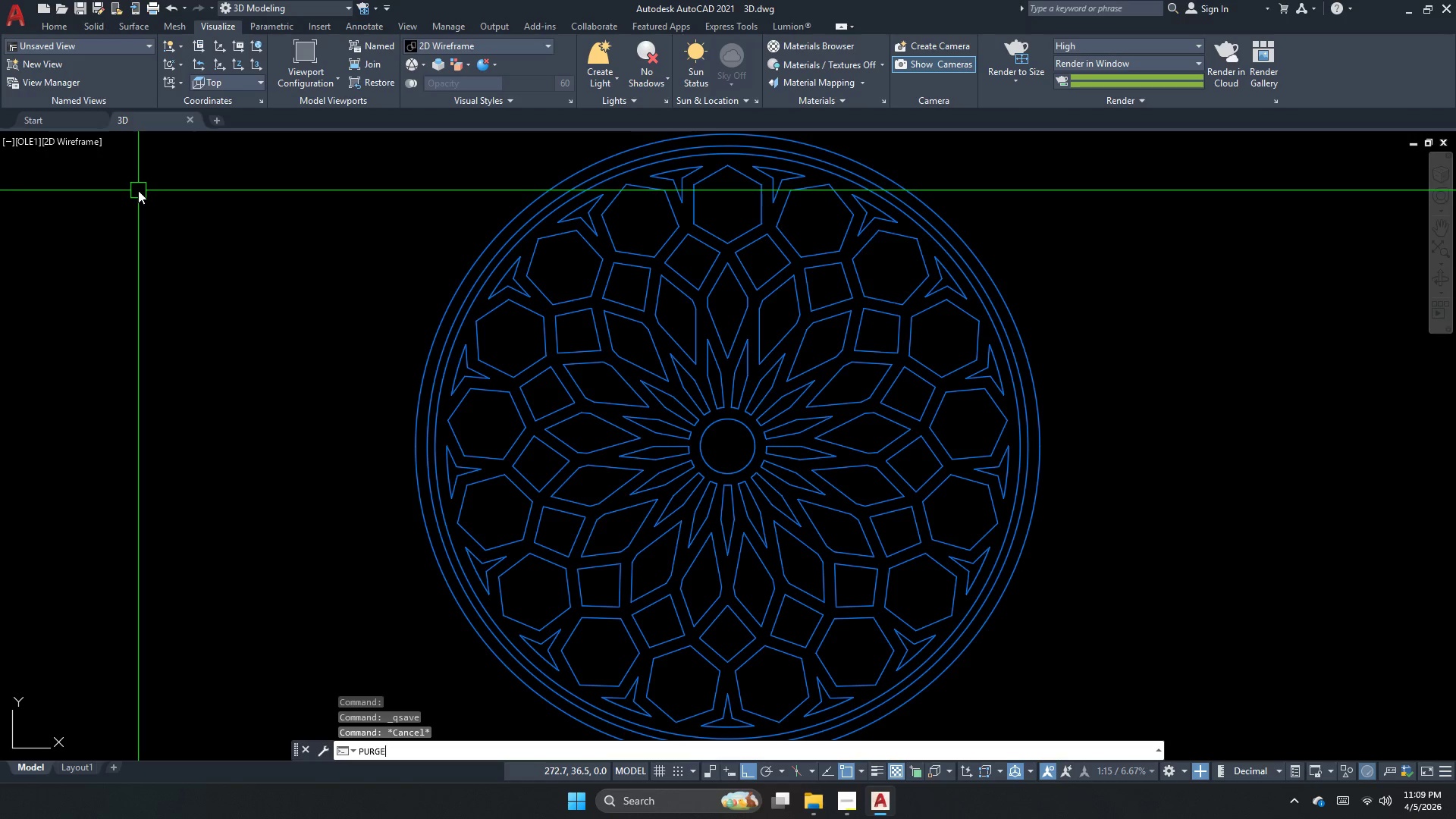 
key(Enter)
 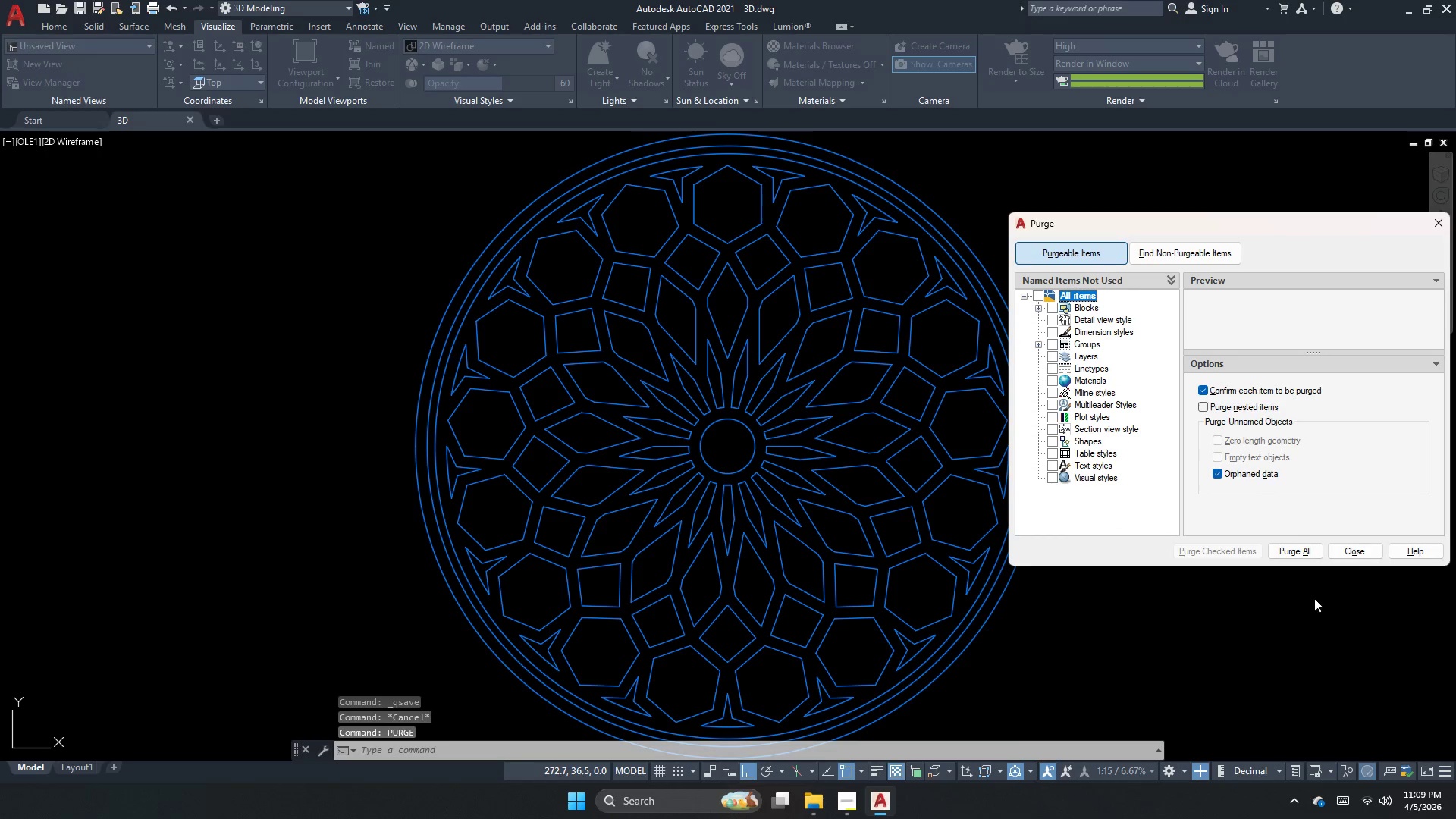 
left_click([1316, 548])
 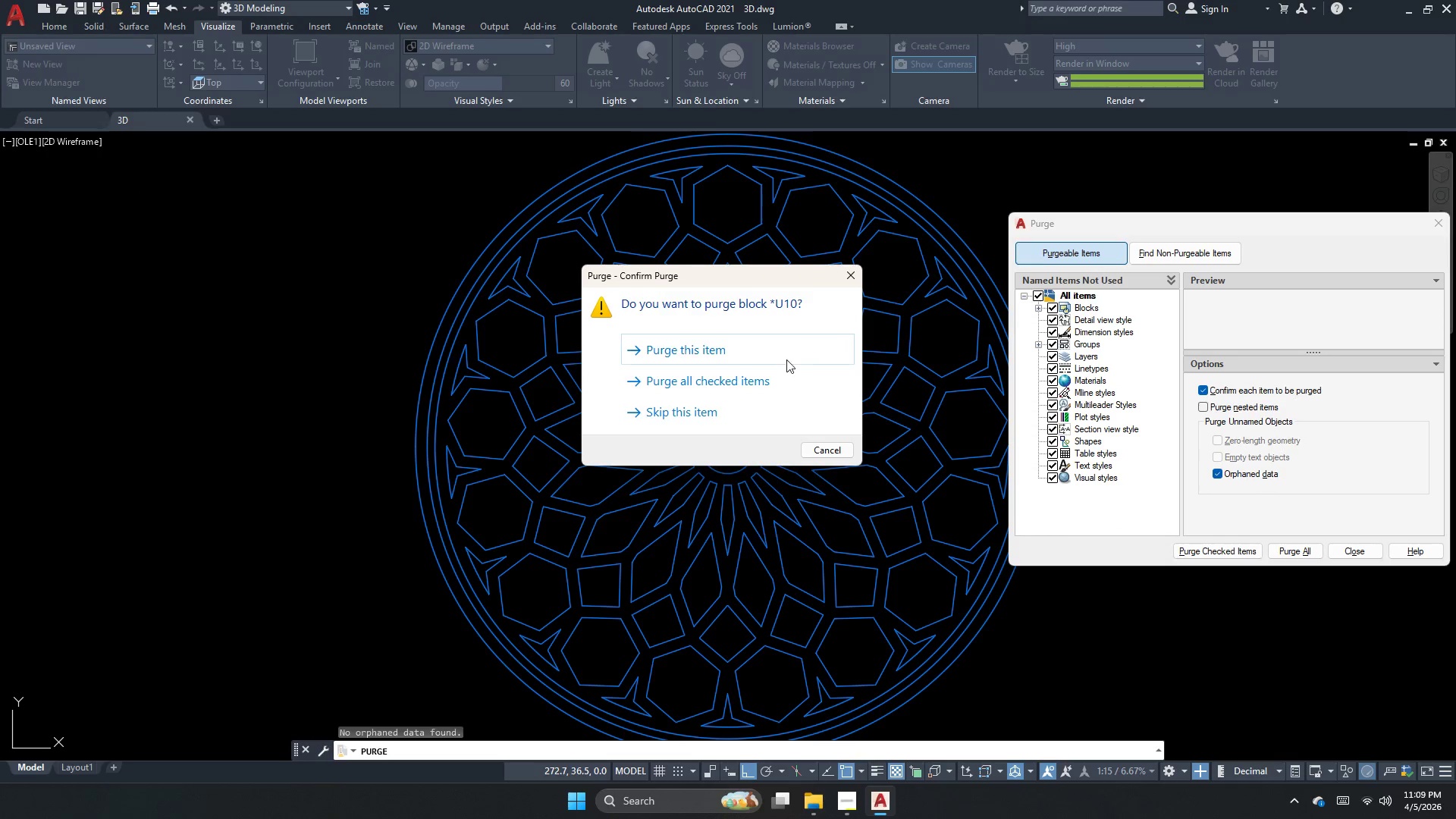 
left_click_drag(start_coordinate=[767, 371], to_coordinate=[758, 384])
 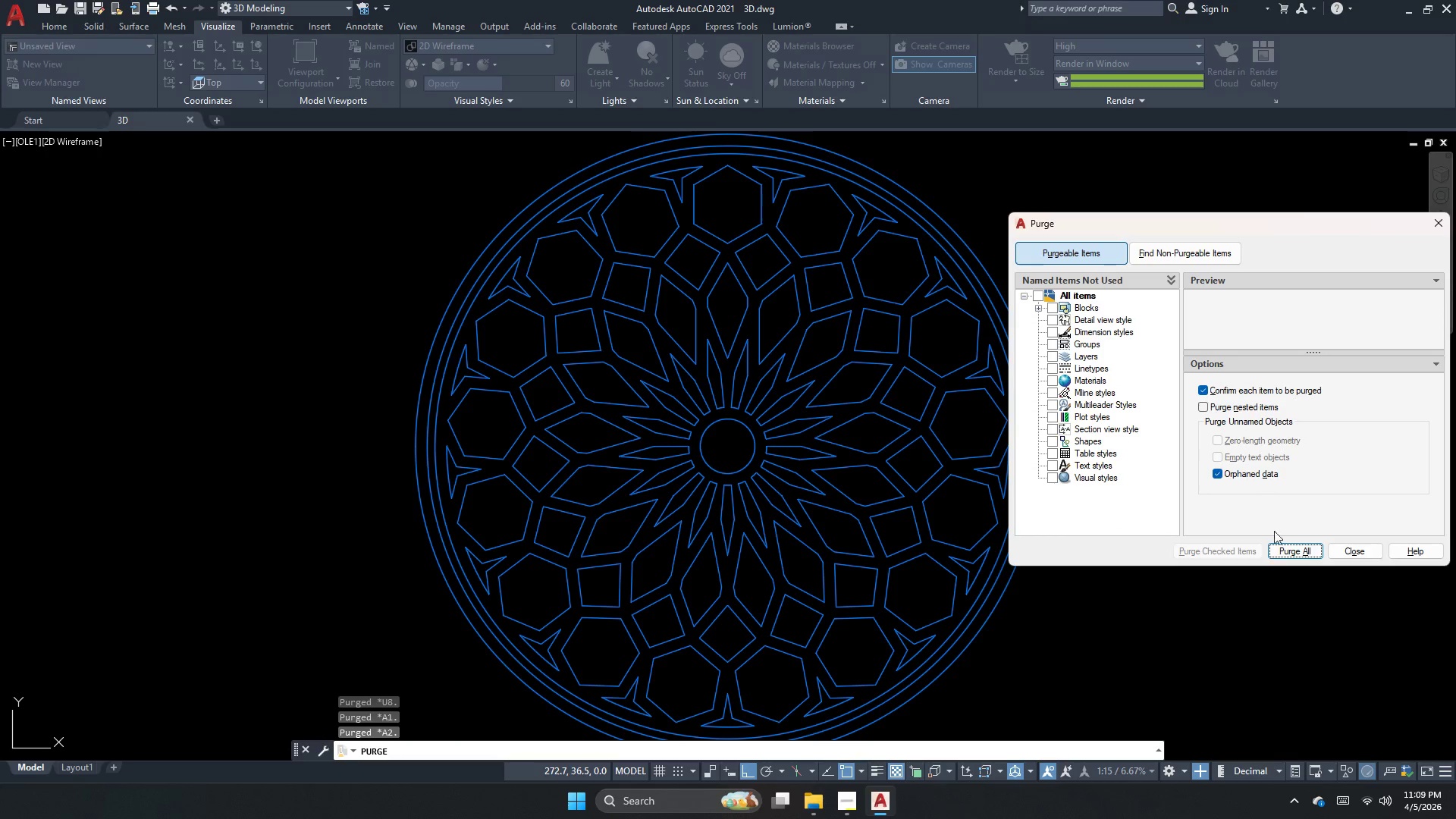 
left_click([1304, 554])
 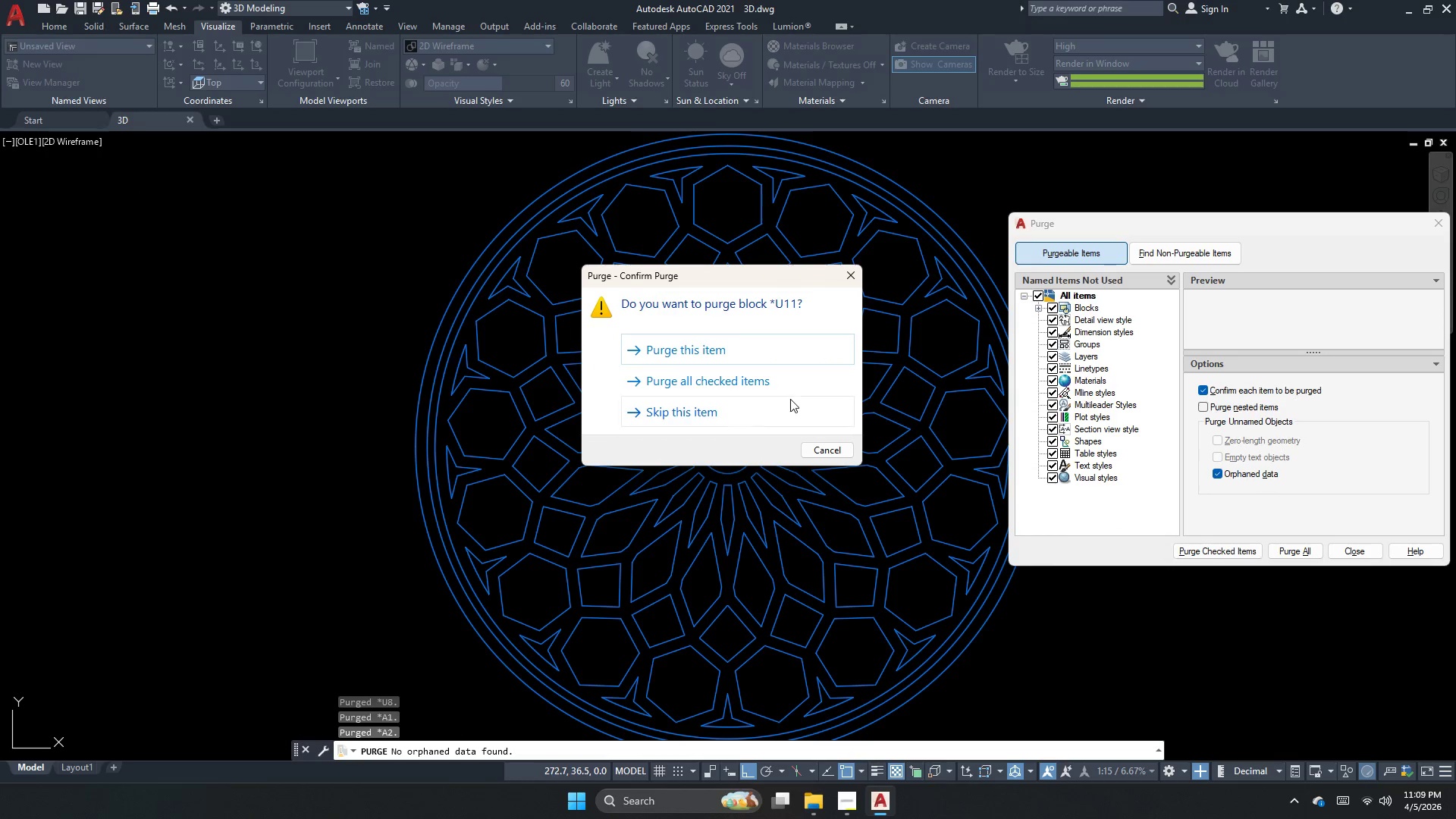 
left_click([792, 384])
 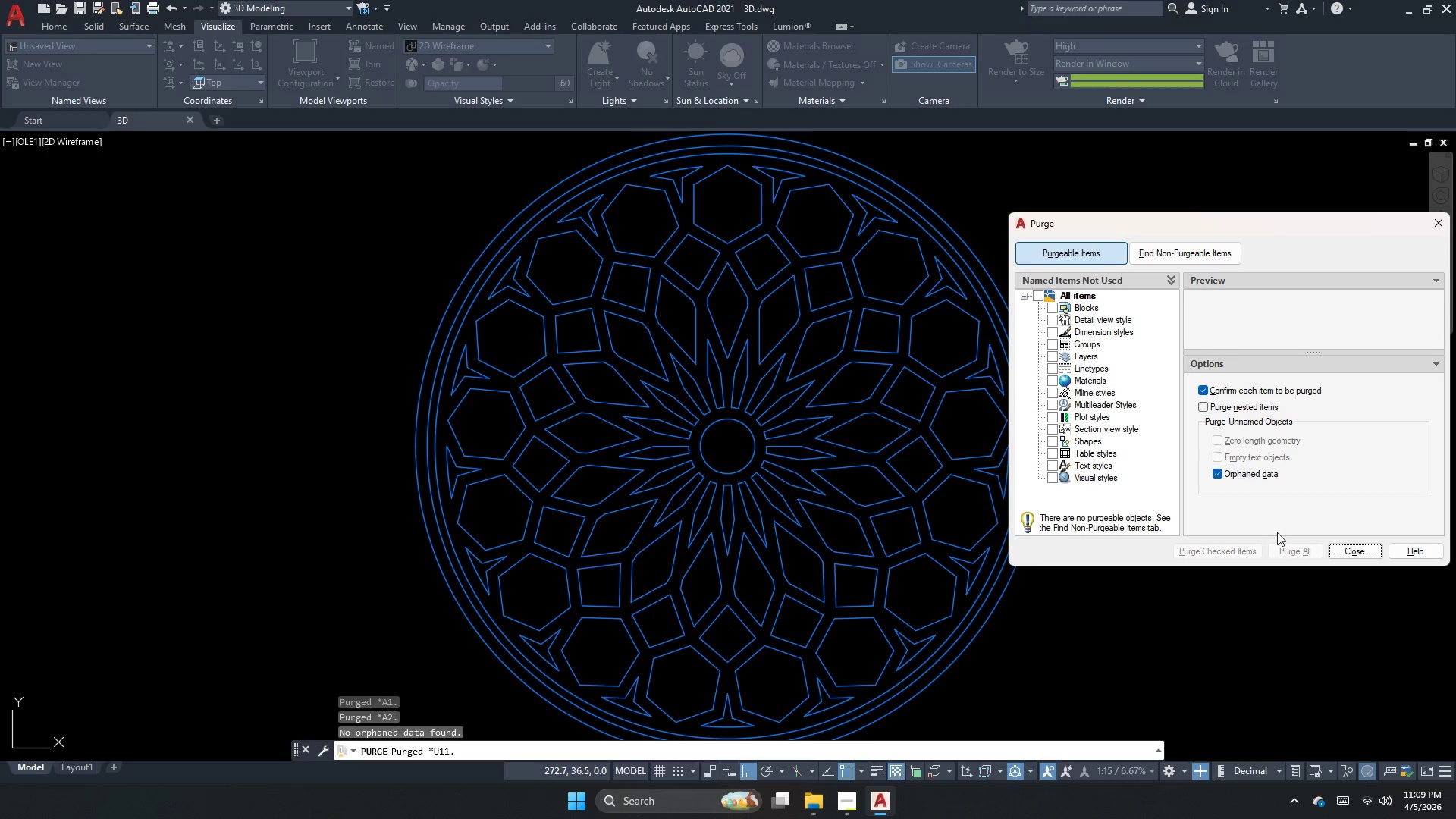 
left_click([1362, 547])
 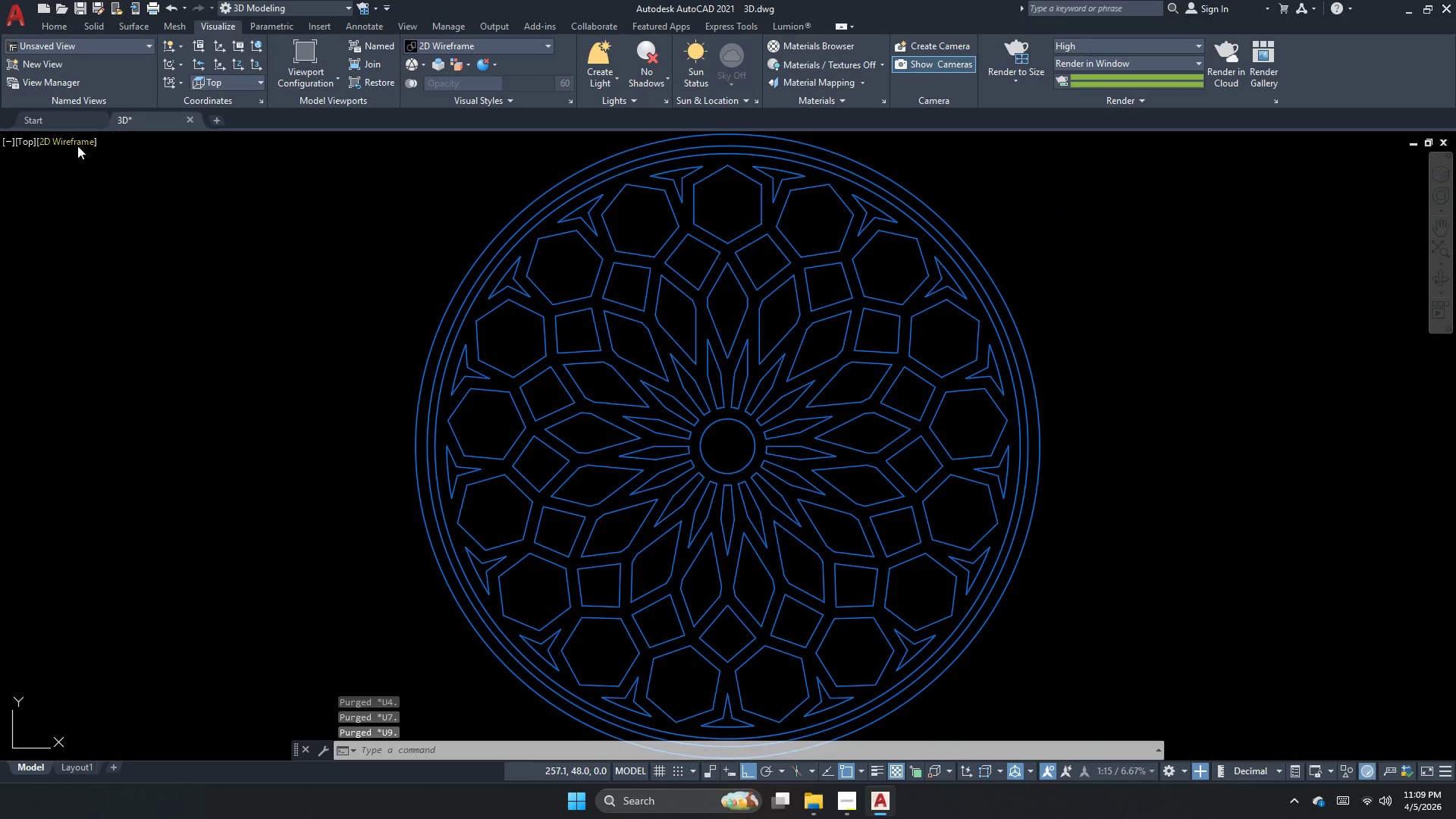 
key(Escape)
 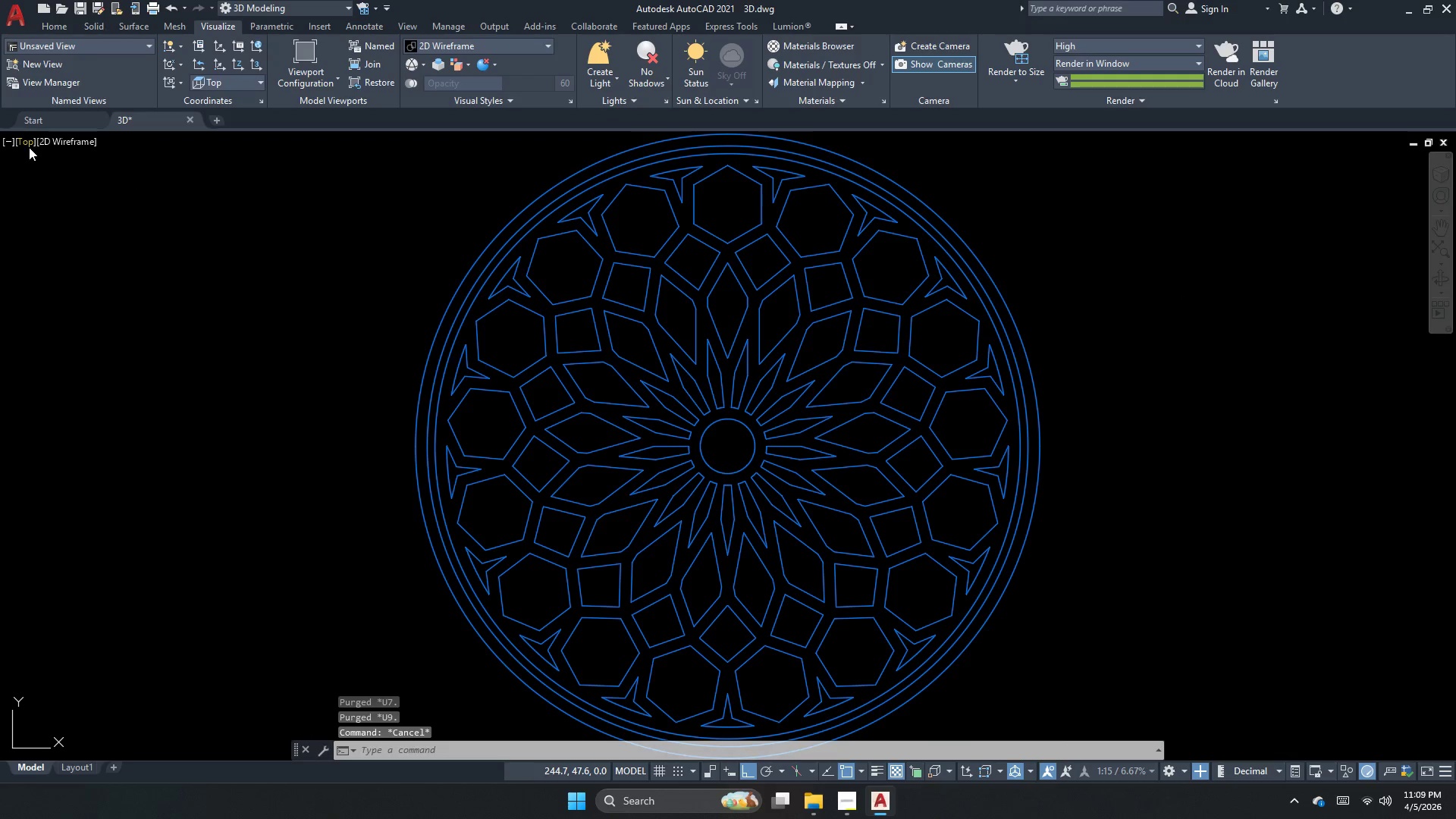 
left_click([29, 147])
 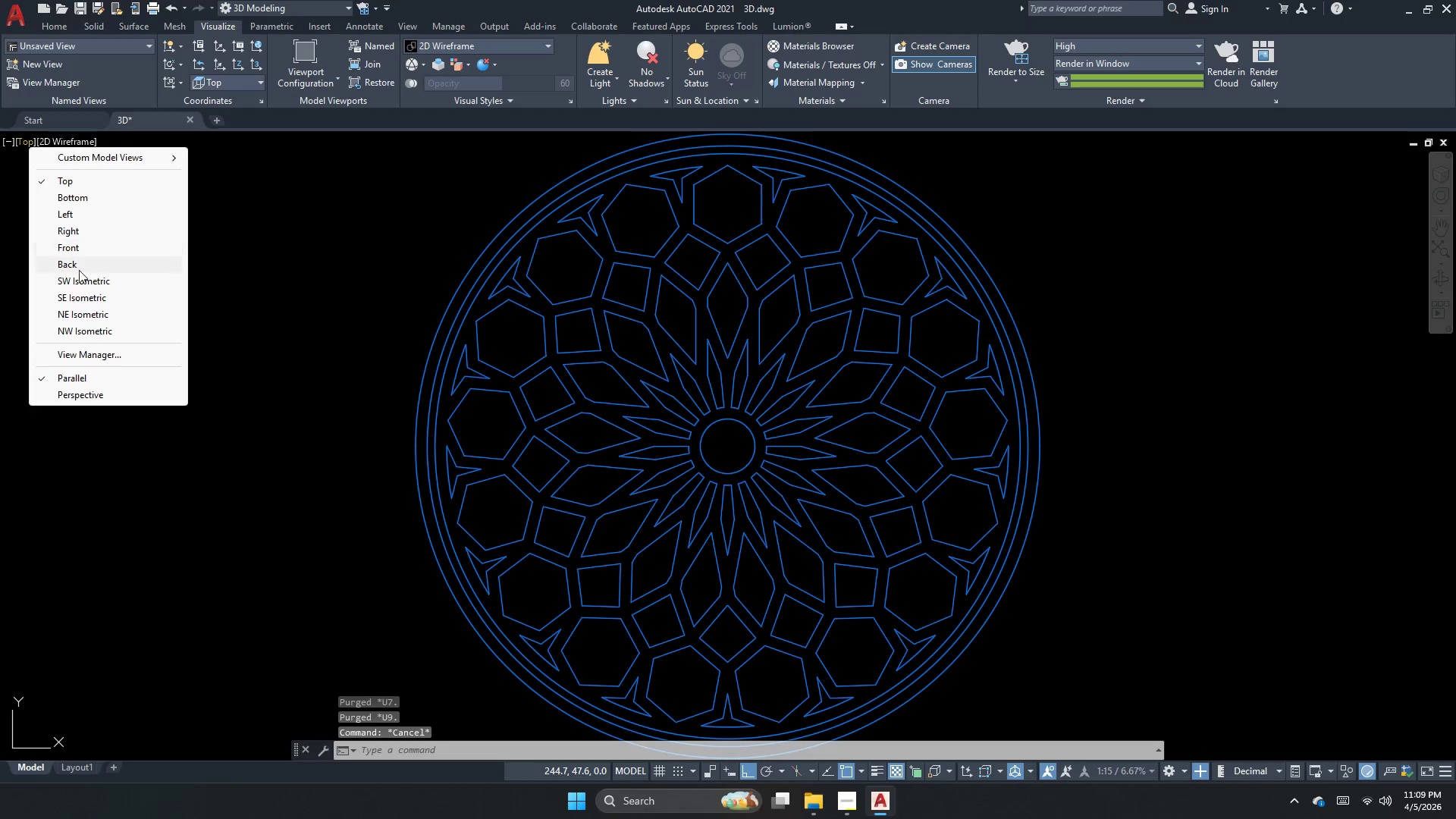 
left_click([81, 283])
 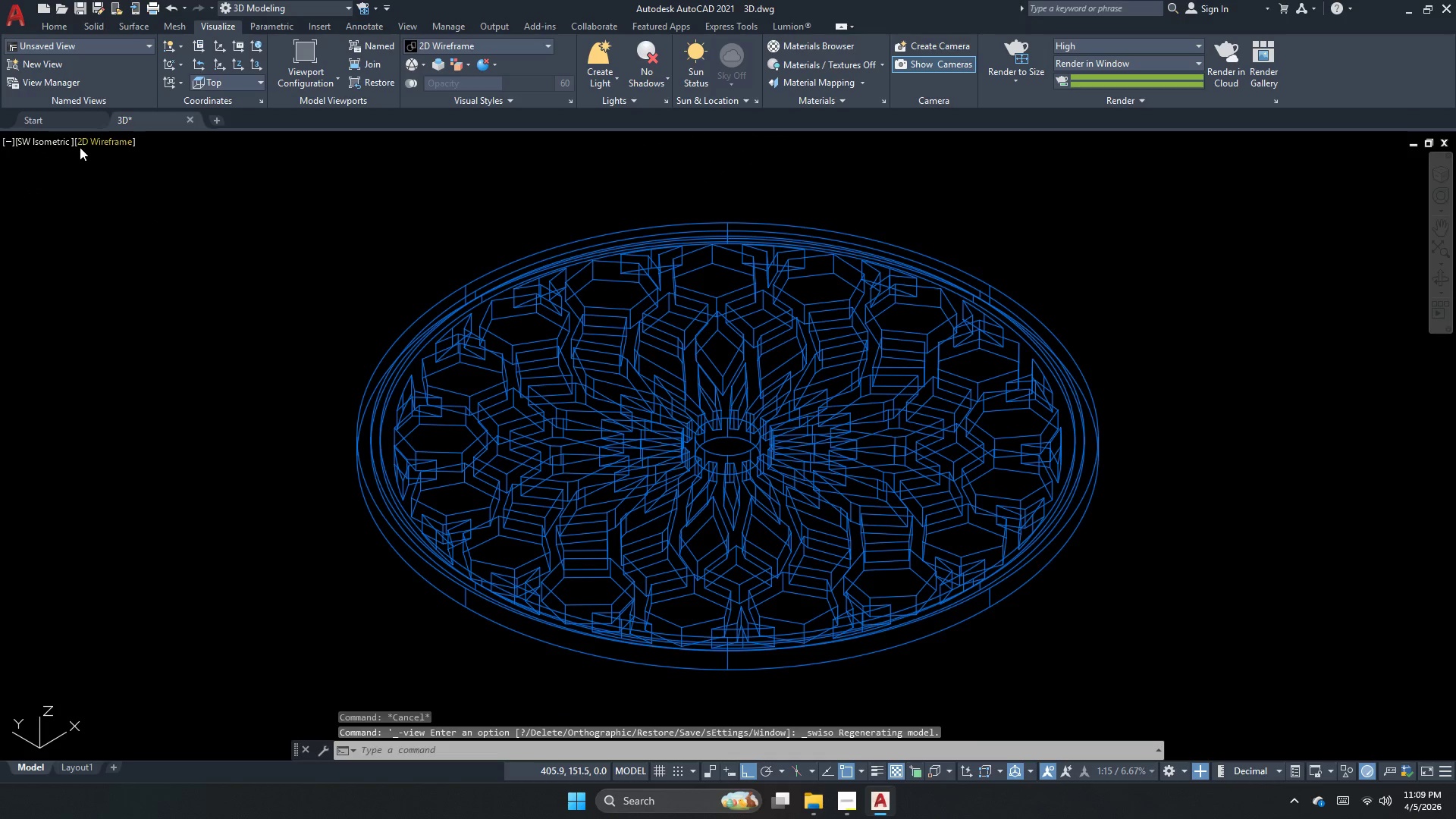 
left_click([99, 140])
 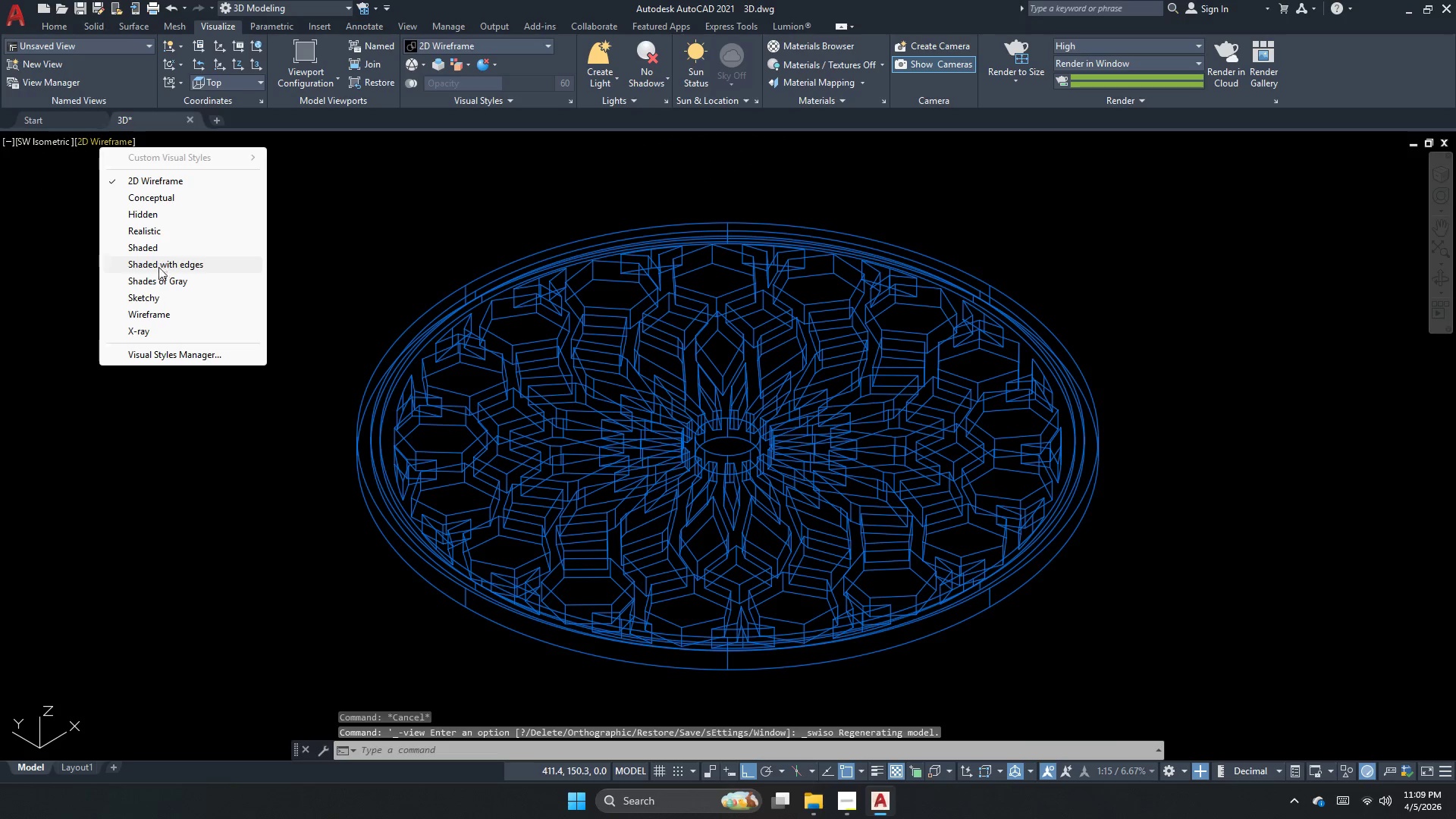 
left_click([158, 284])
 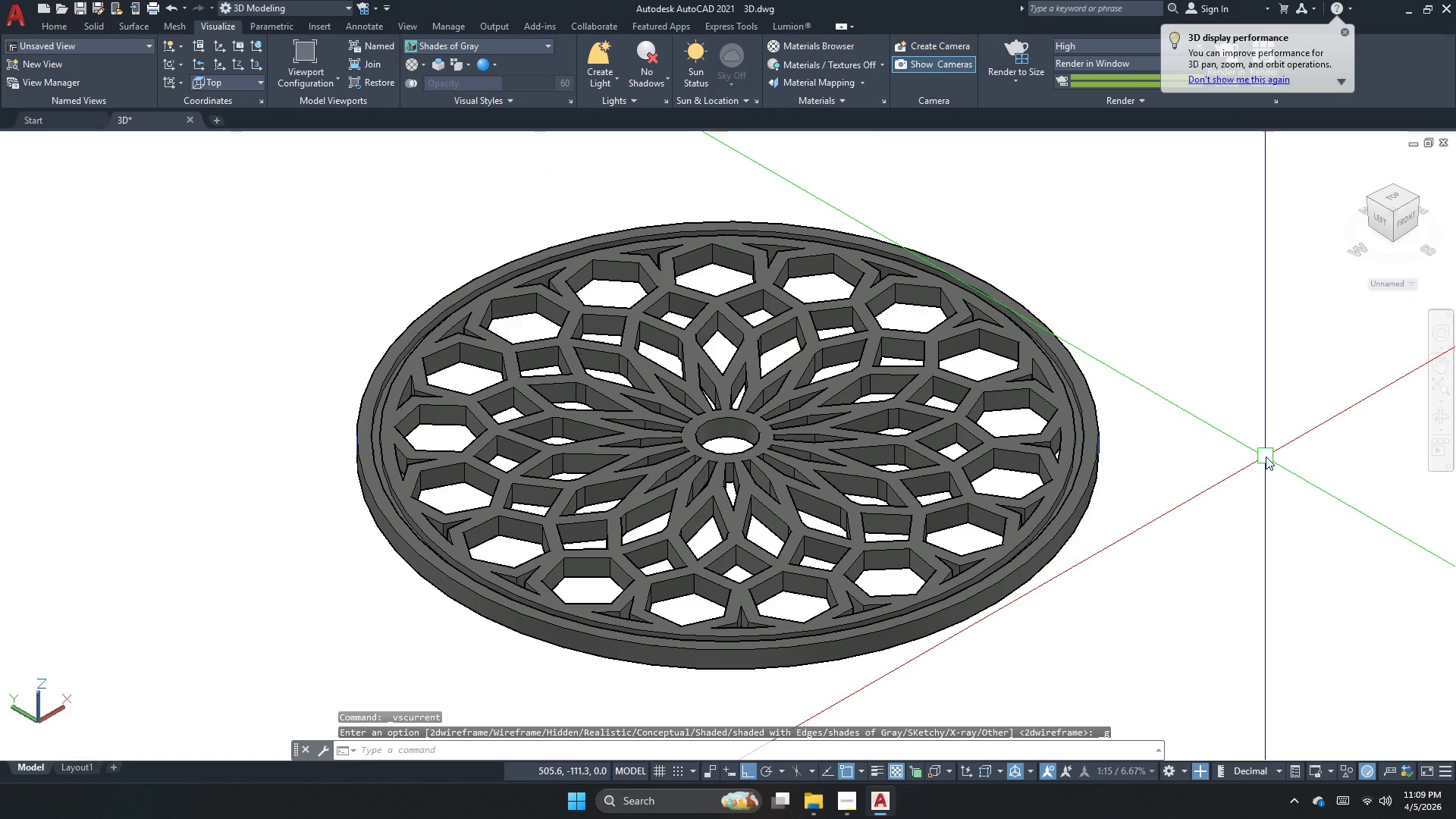 
type(pers)
 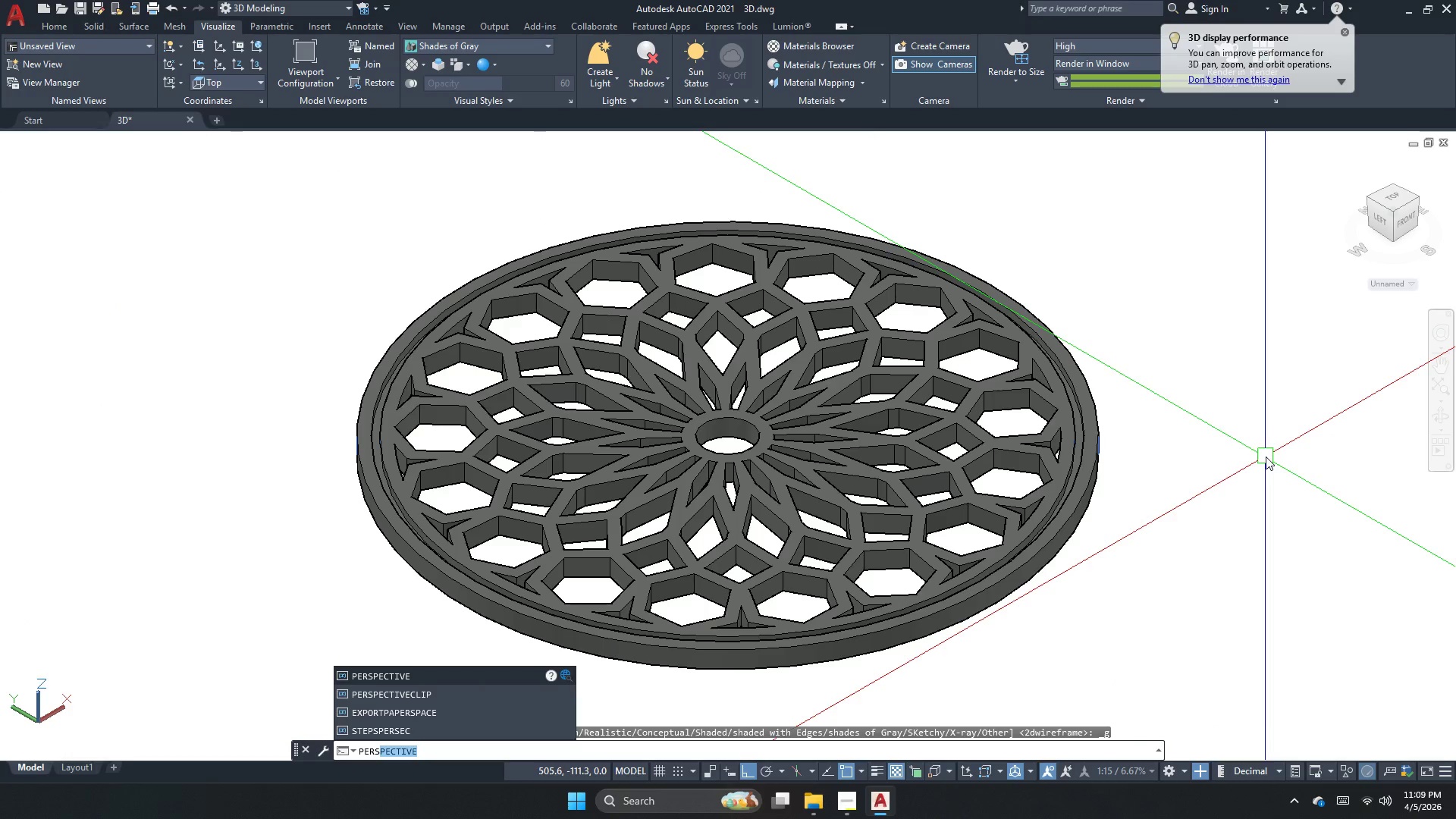 
key(Enter)
 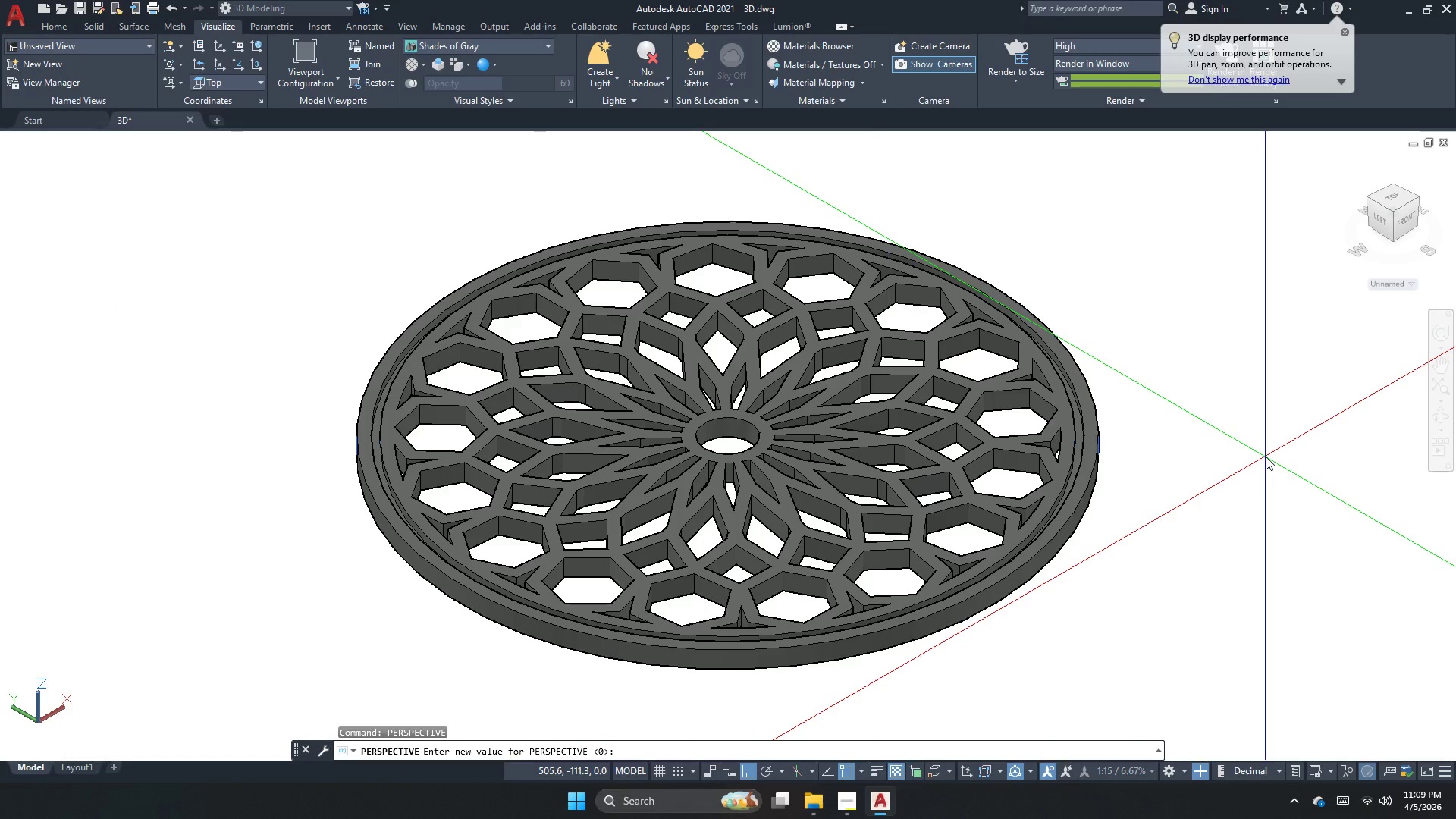 
key(Numpad1)
 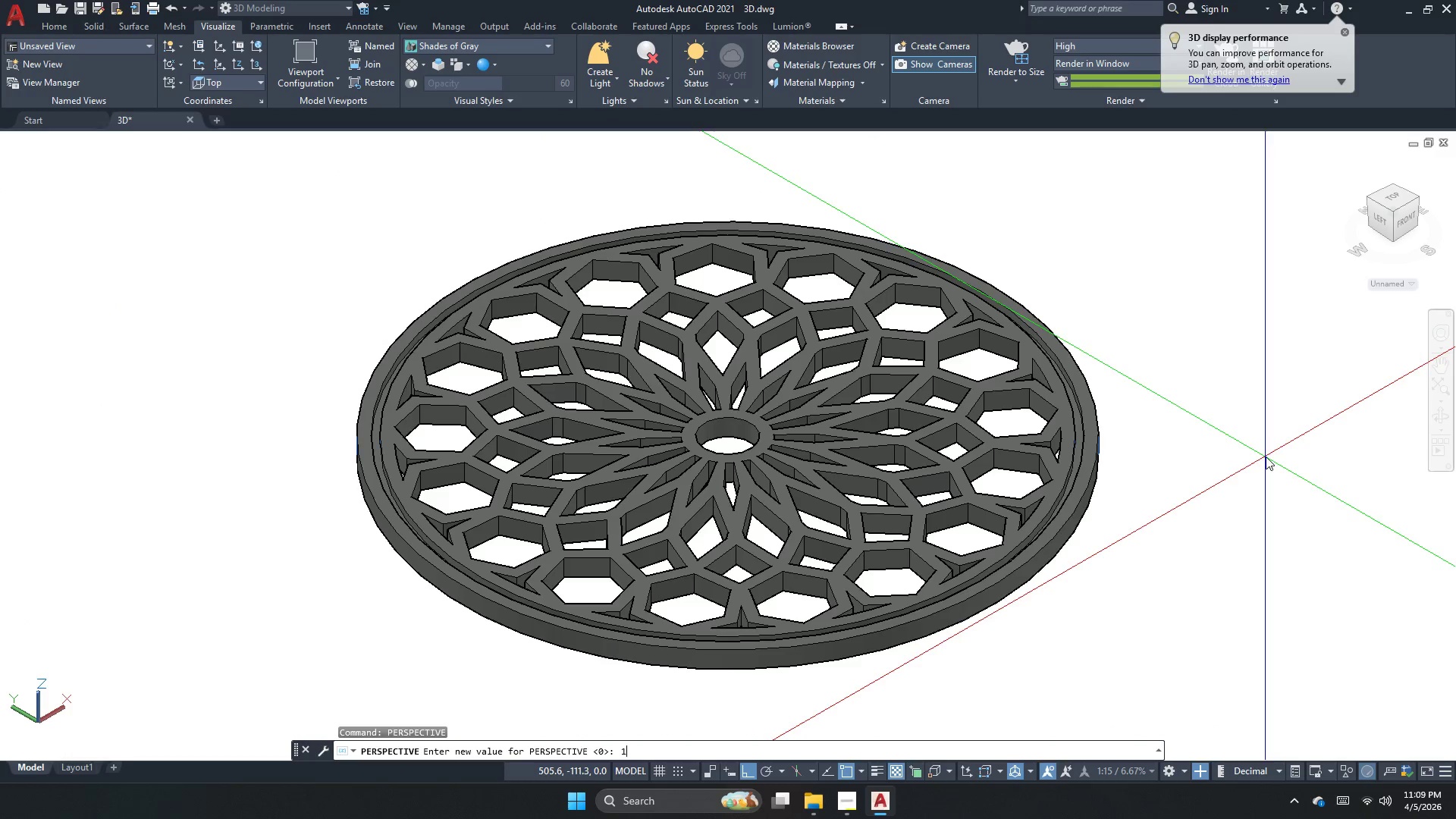 
key(NumpadEnter)
 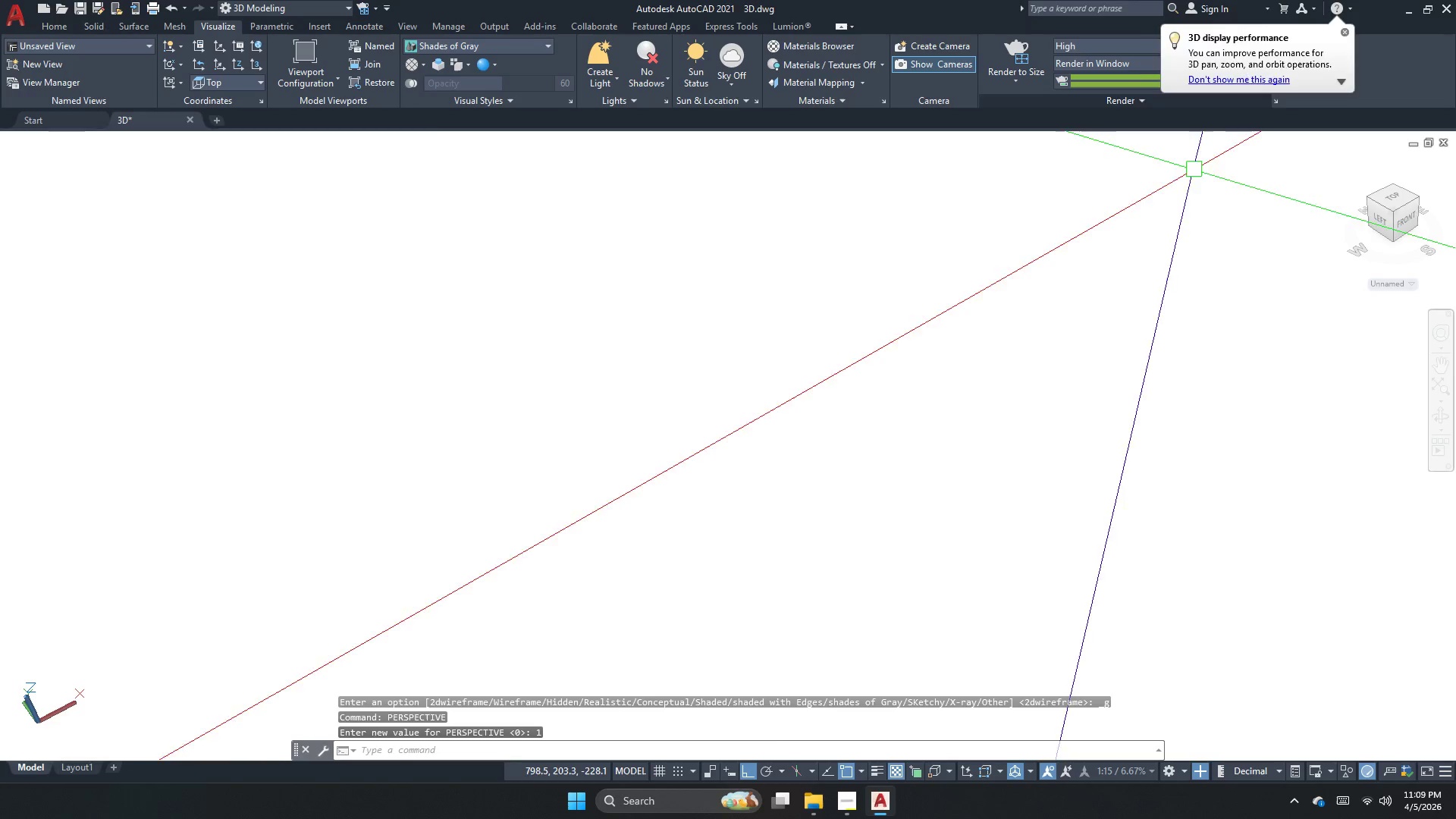 
double_click([1144, 455])
 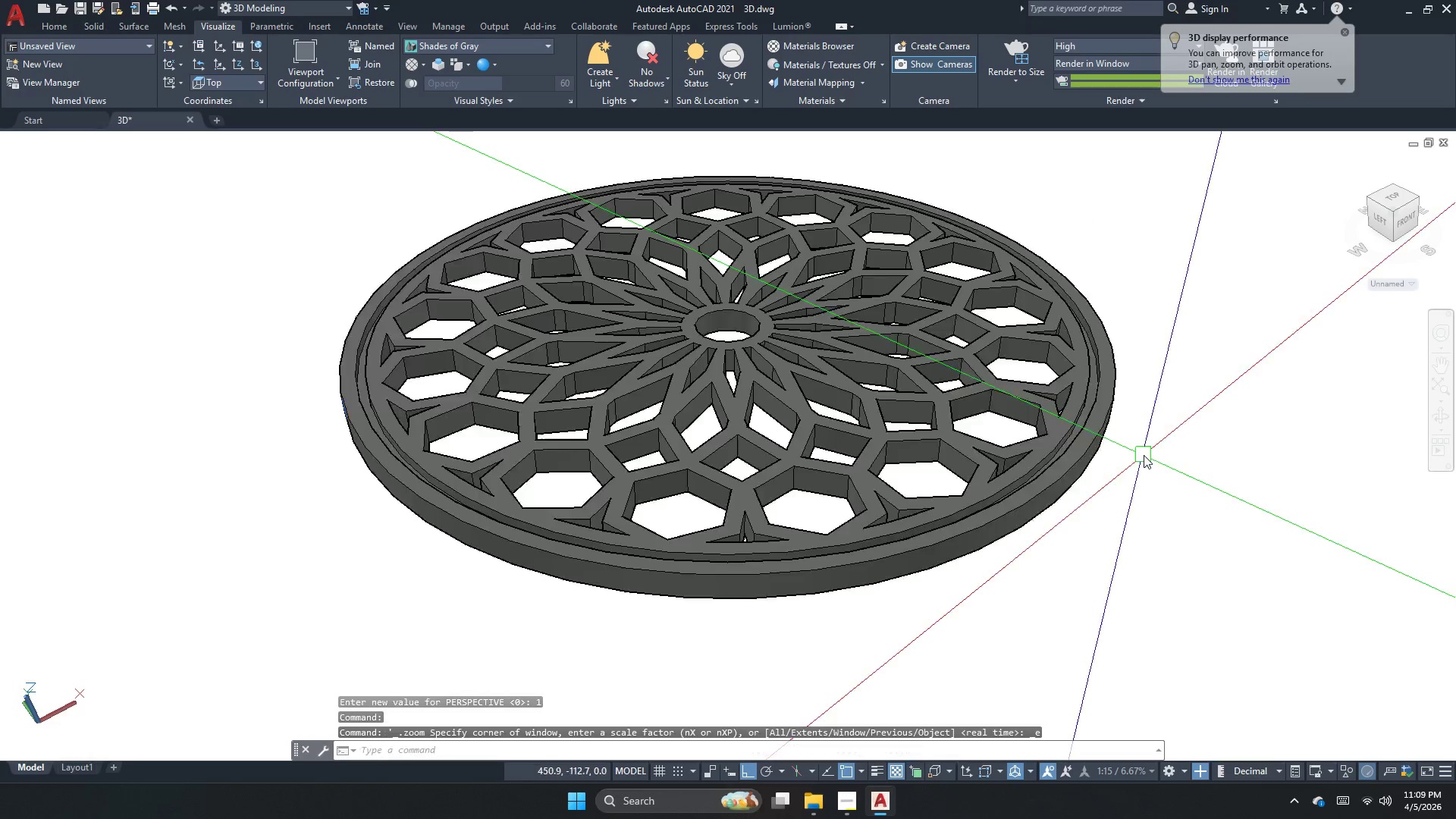 
scroll: coordinate [1144, 455], scroll_direction: down, amount: 1.0
 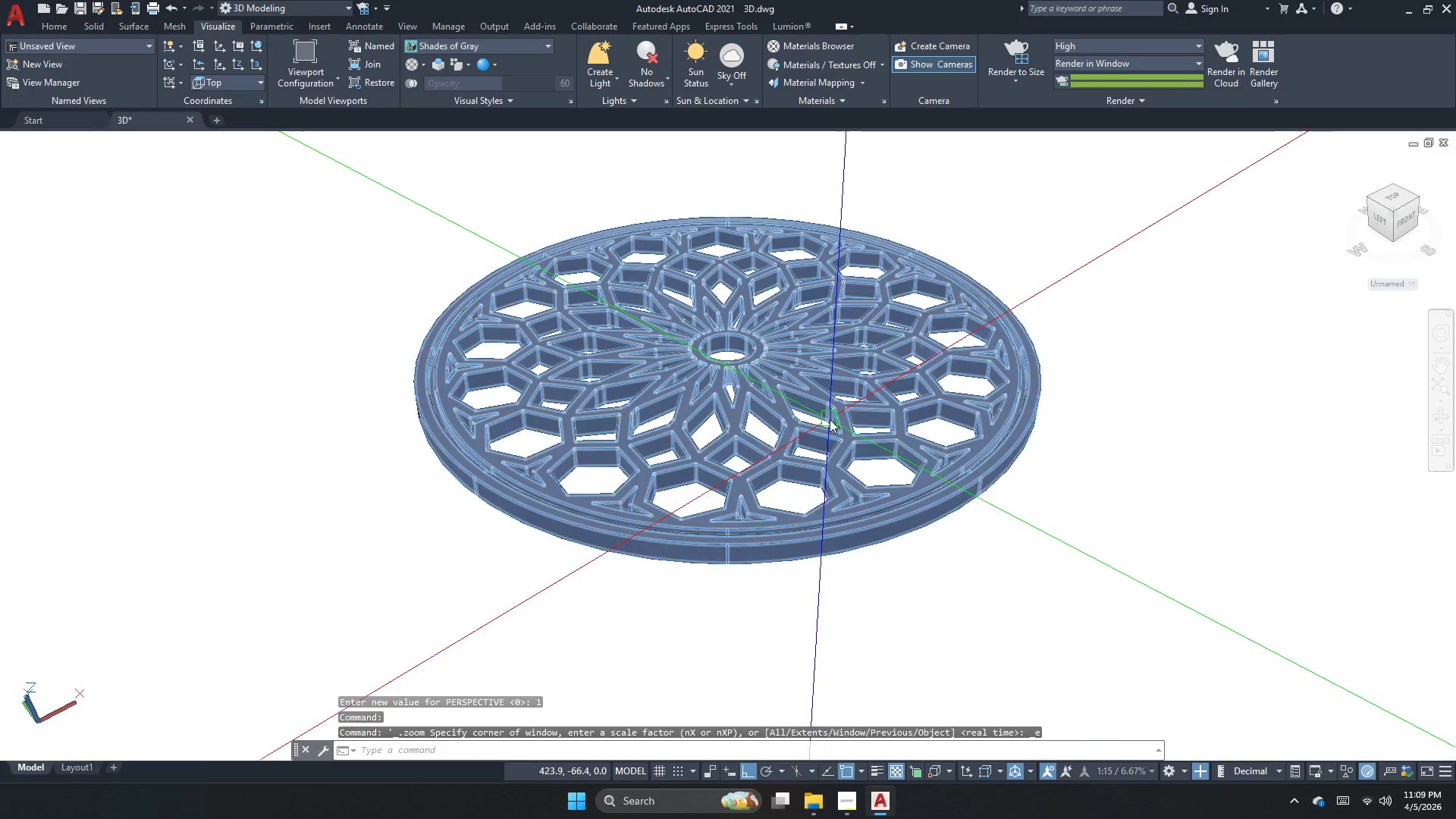 
scroll: coordinate [826, 420], scroll_direction: up, amount: 2.0
 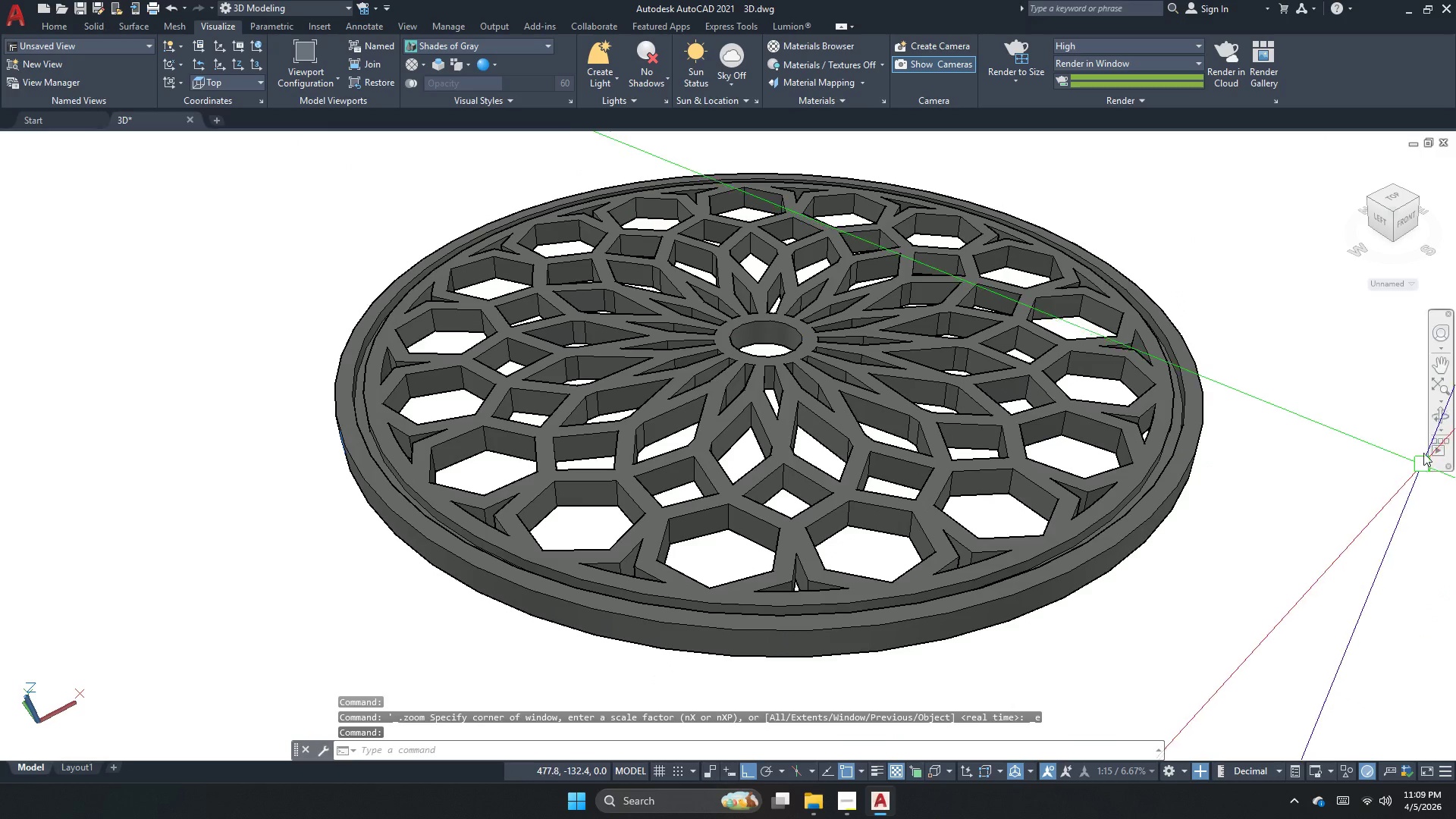 
left_click([1434, 412])
 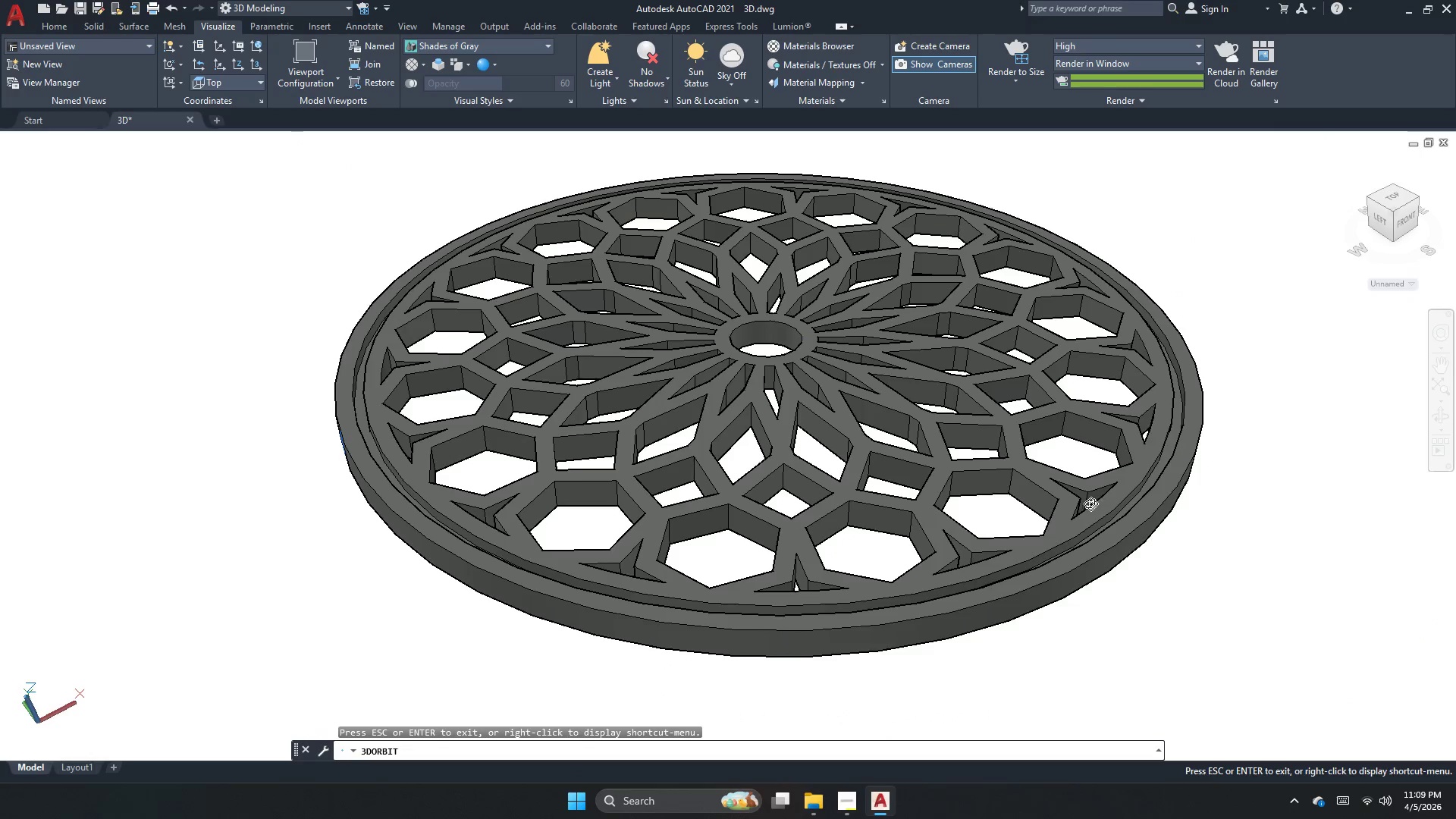 
left_click_drag(start_coordinate=[1090, 504], to_coordinate=[1085, 521])
 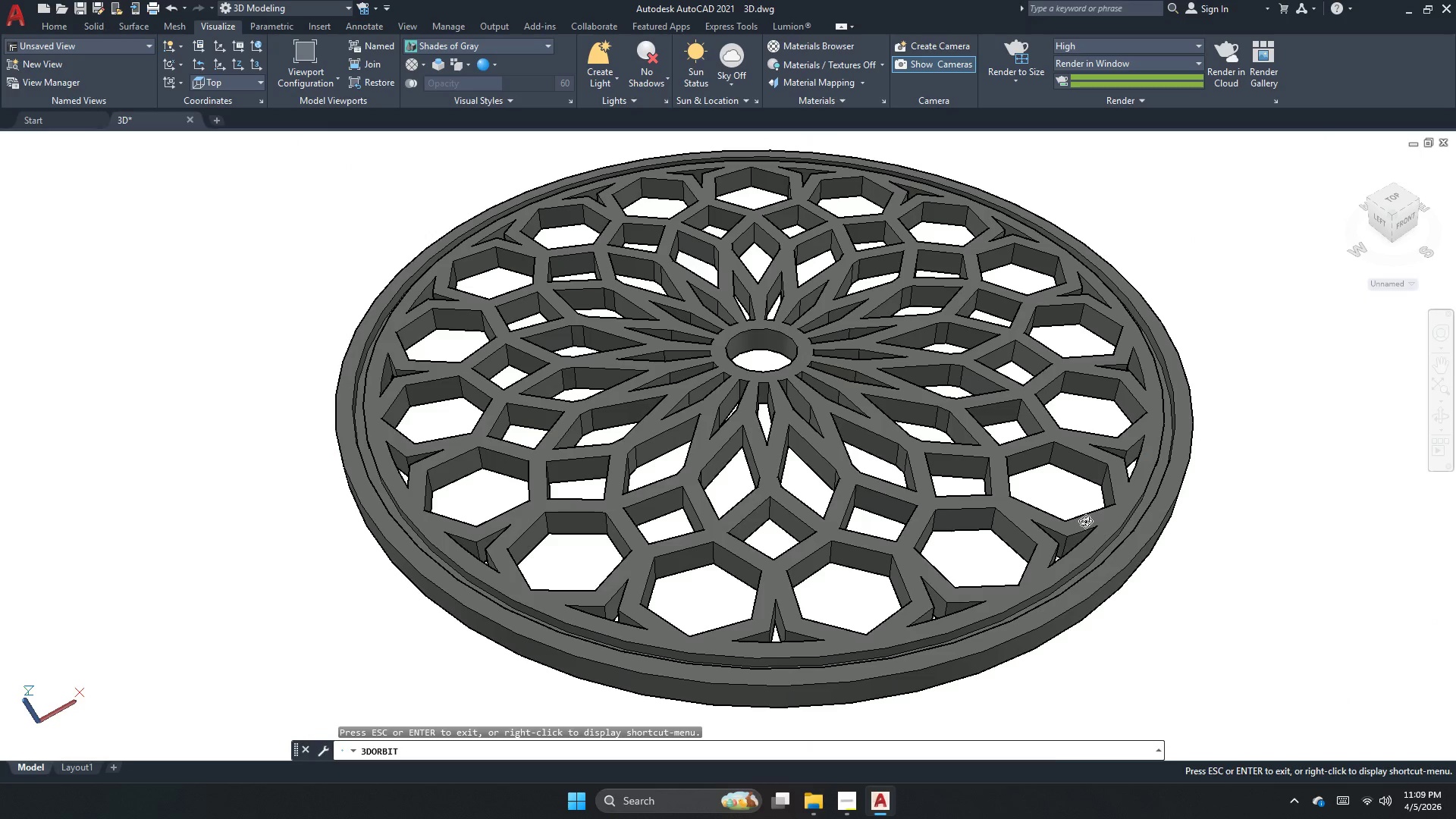 
key(Escape)
 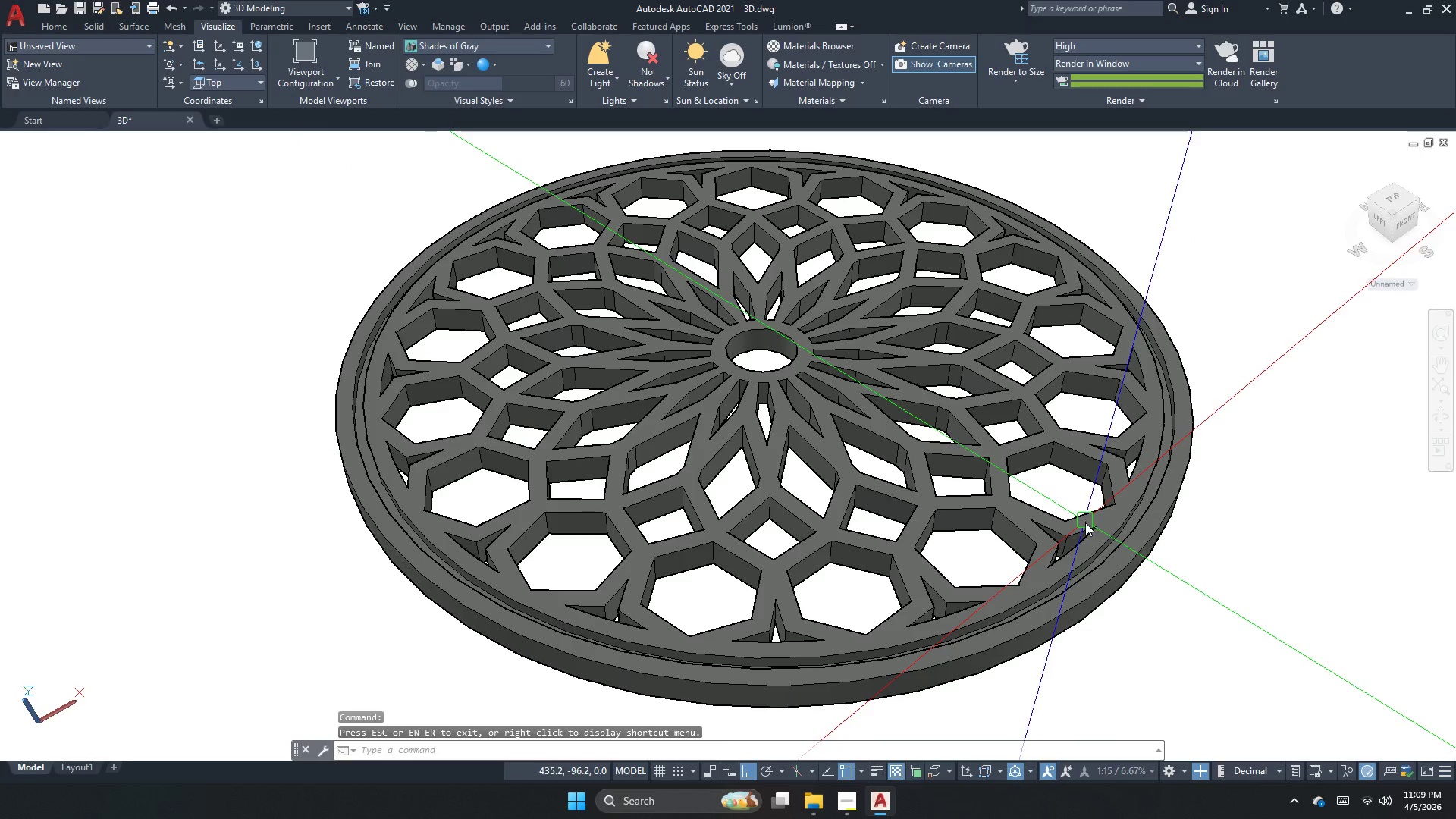 
key(Control+ControlLeft)
 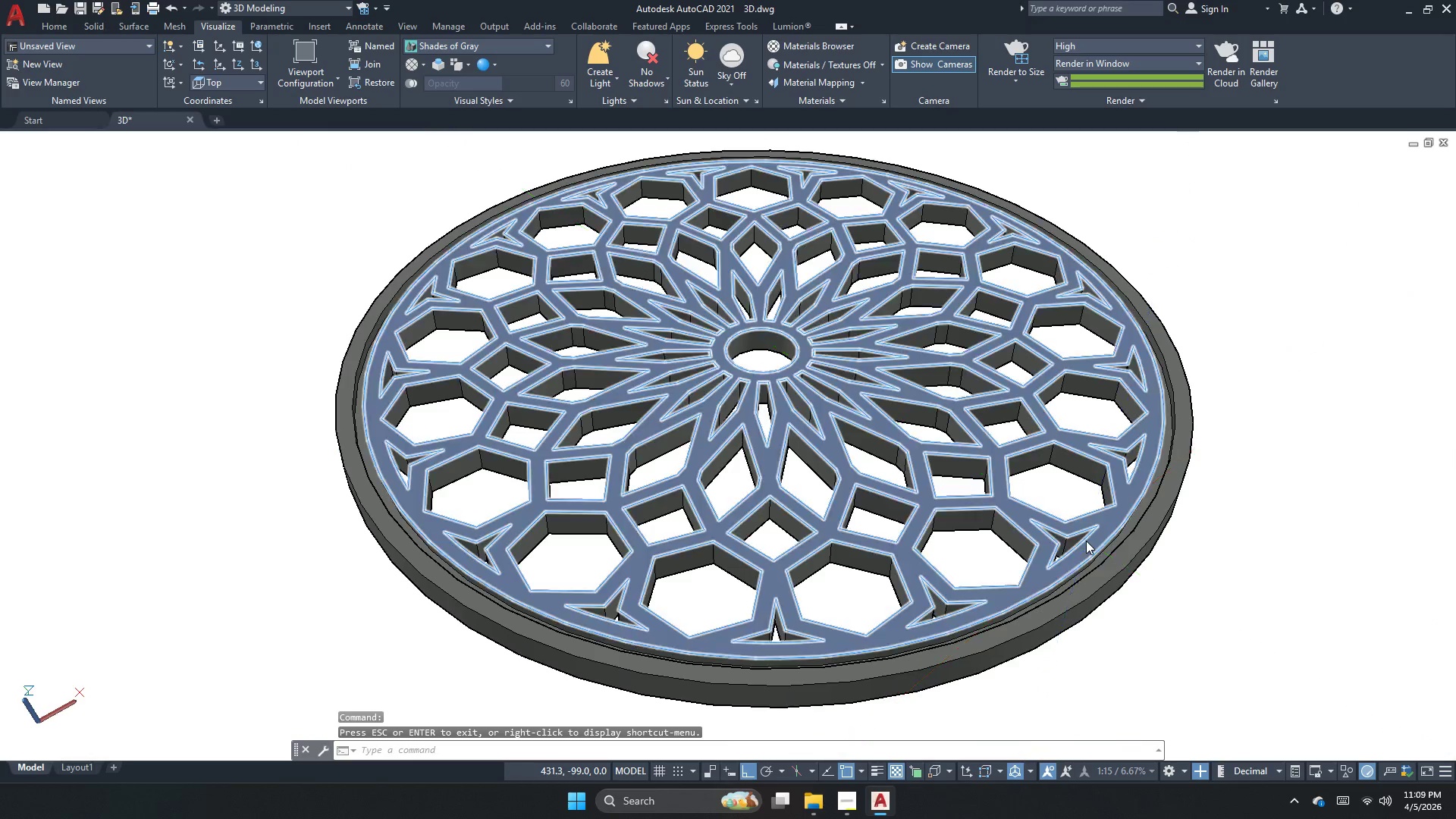 
key(Control+S)
 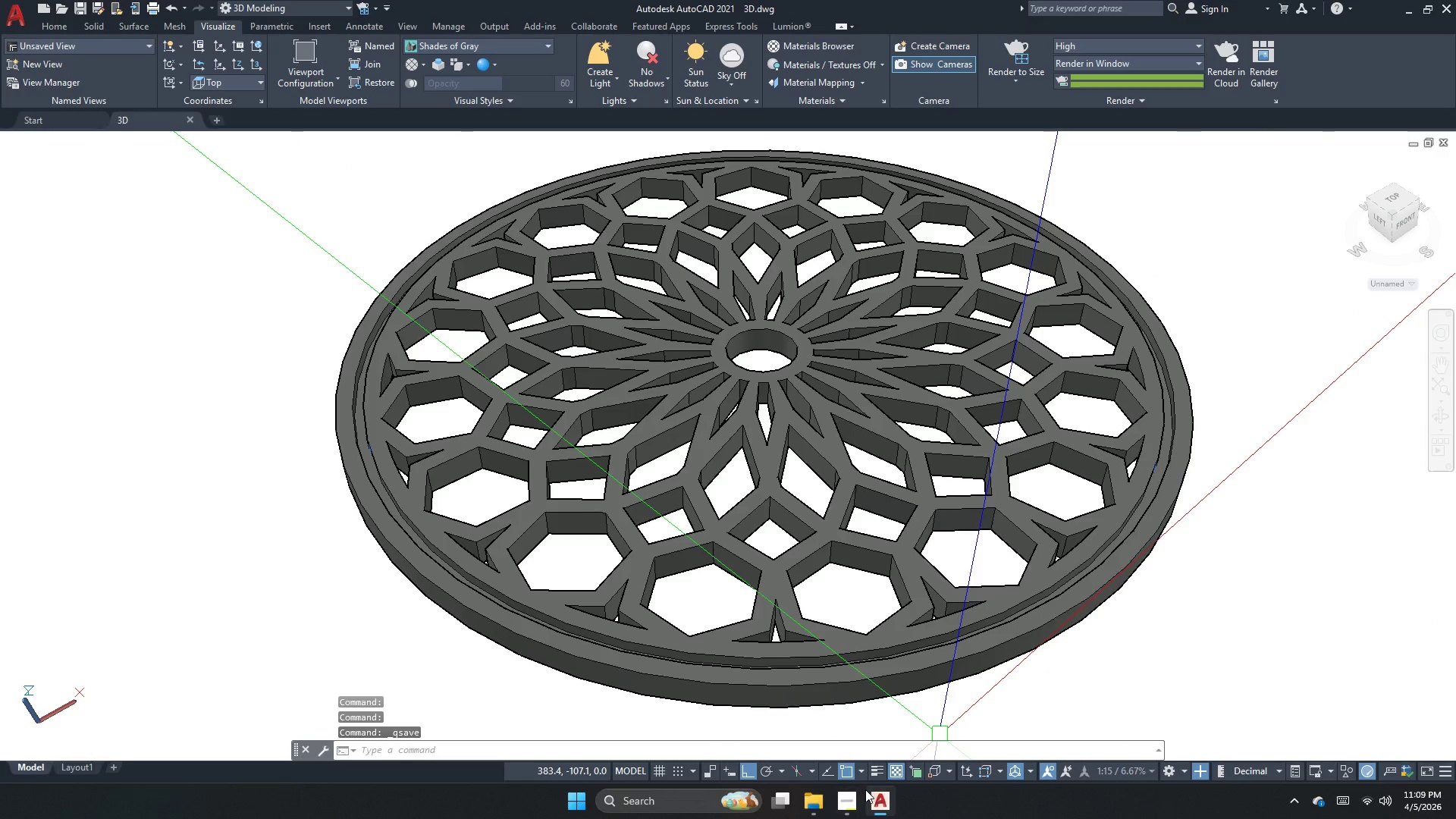 
left_click([858, 809])